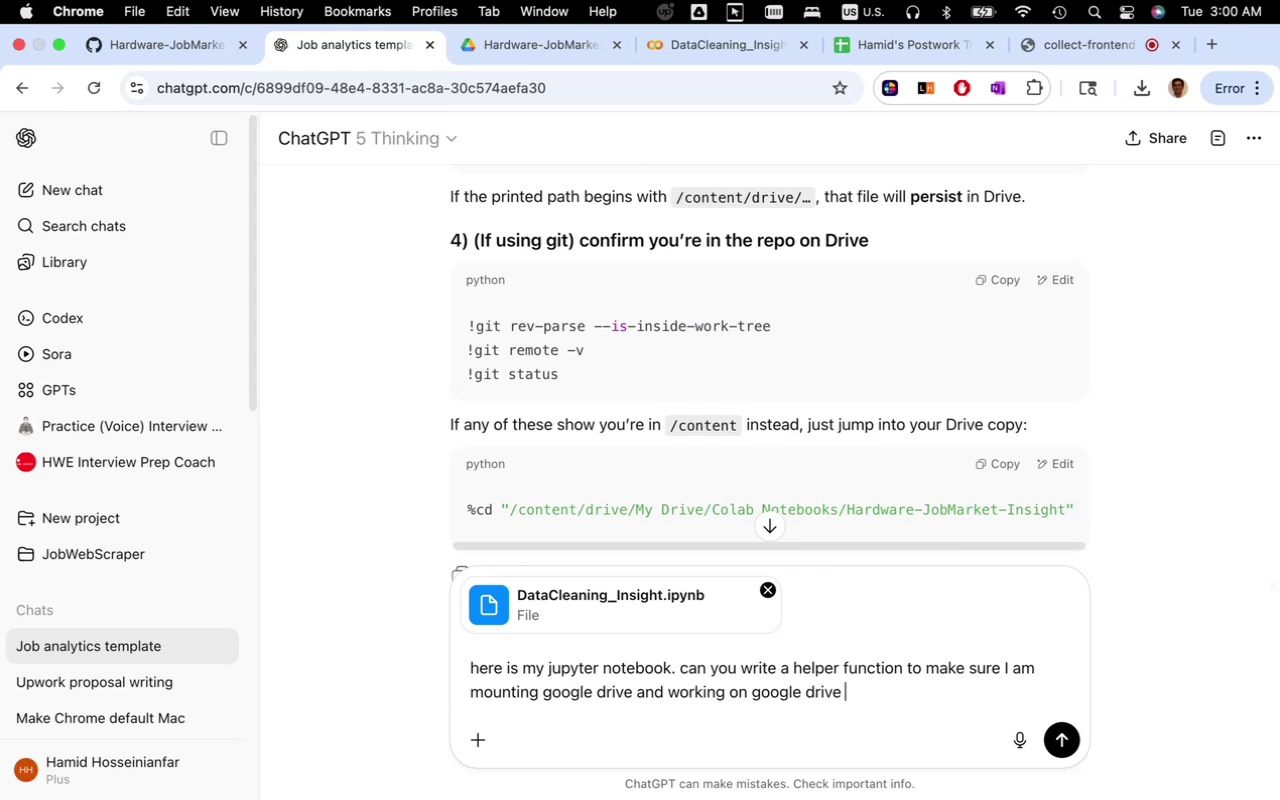 
type(each time I )
 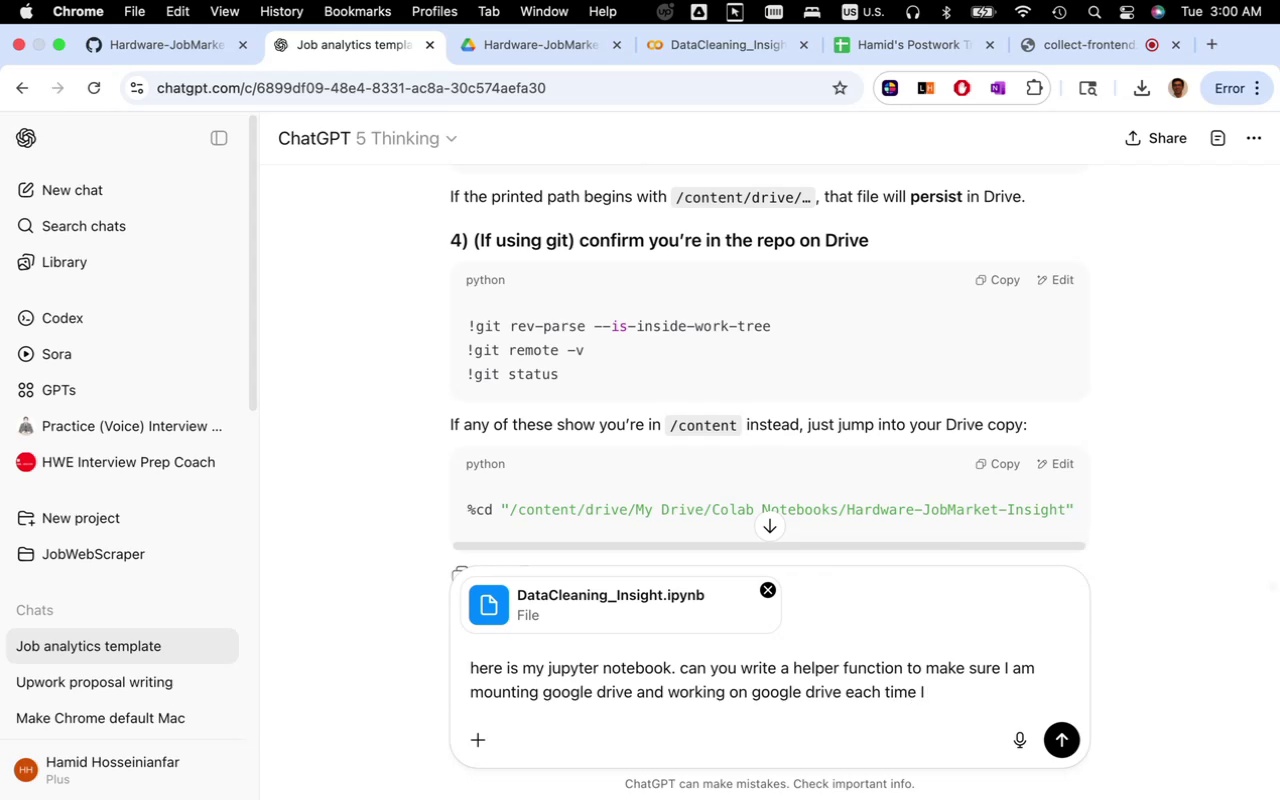 
type(run the jupyter notebook. also commit automatically )
 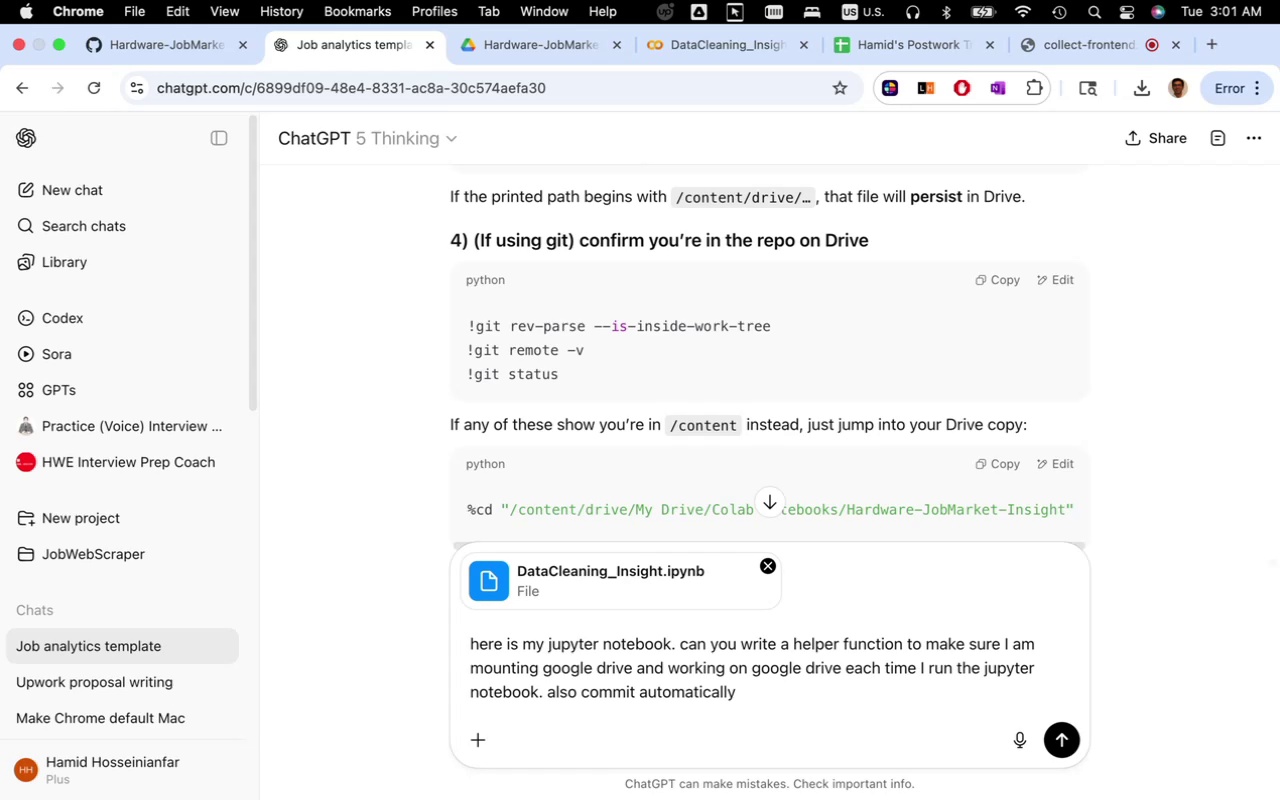 
wait(19.59)
 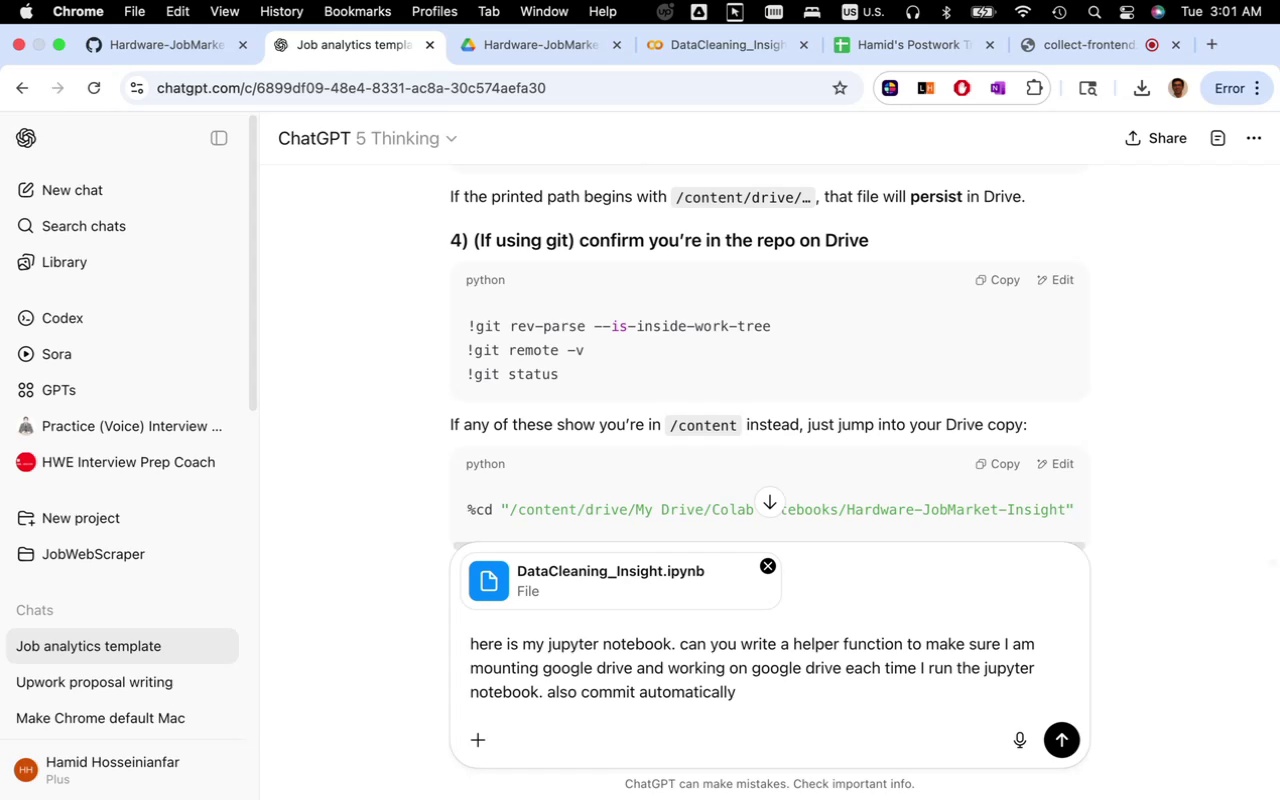 
type(on github everytime I add new file or save  on ju)
key(Backspace)
key(Backspace)
 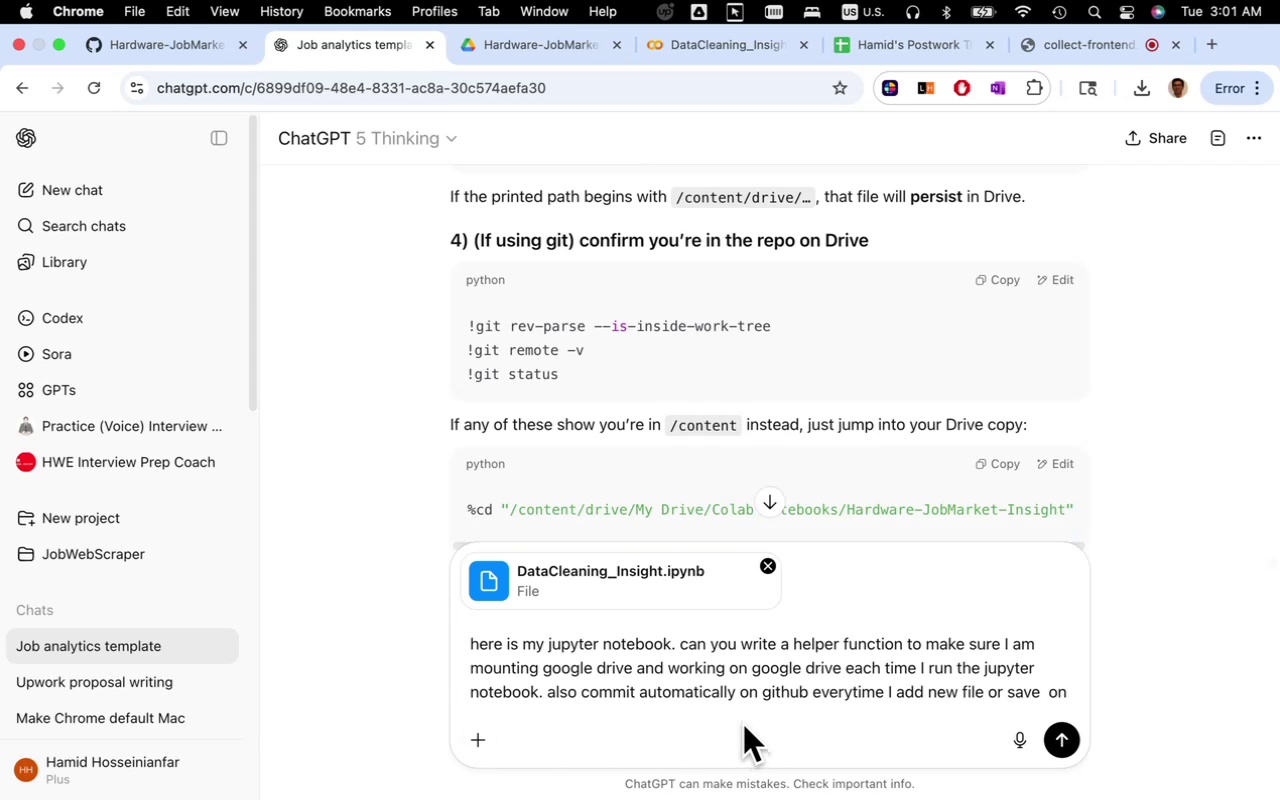 
left_click([735, 695])
 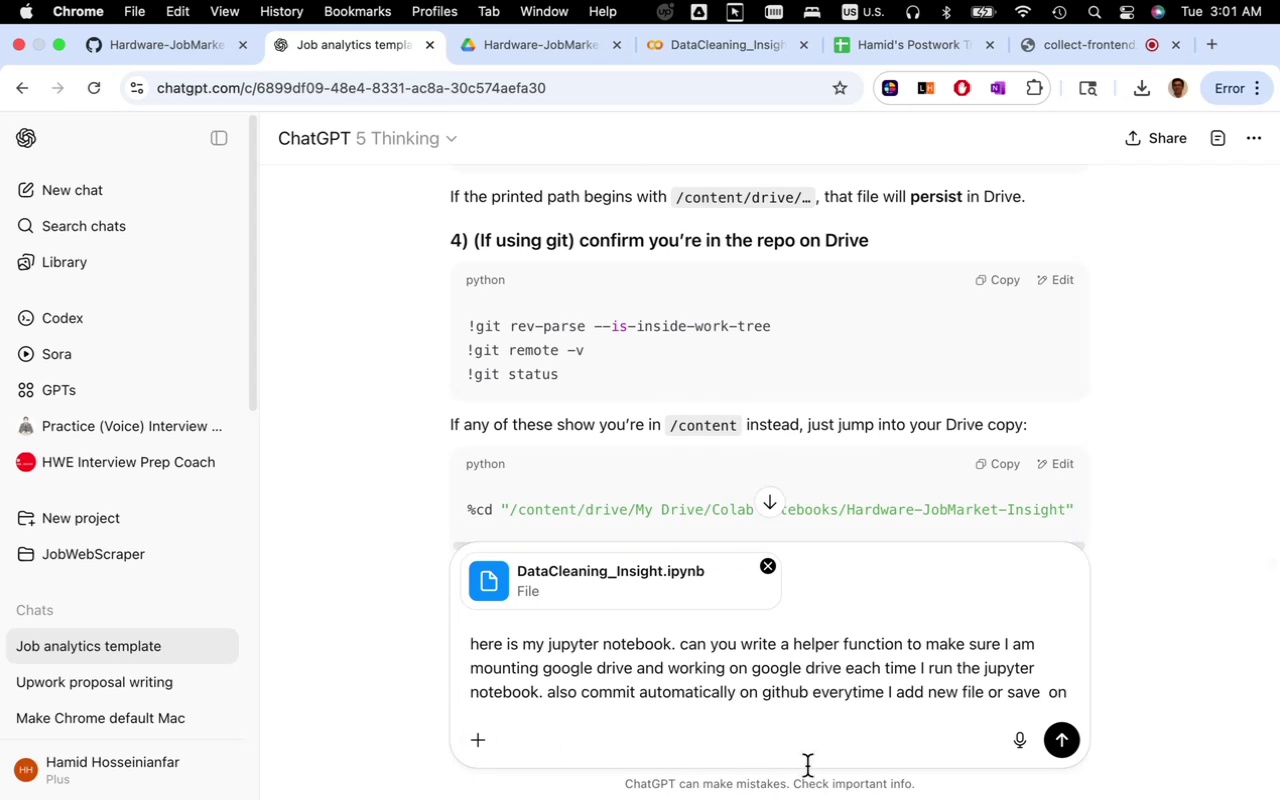 
type( entire of )
 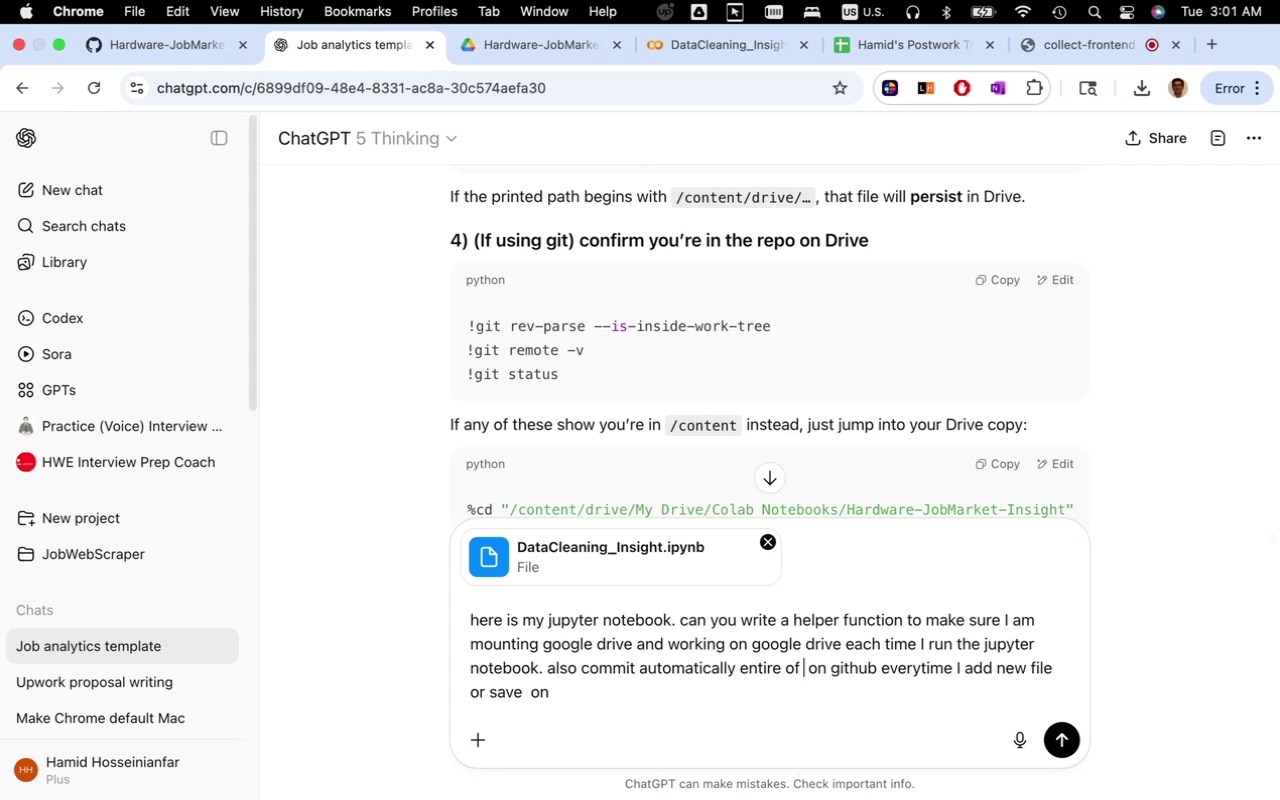 
wait(16.25)
 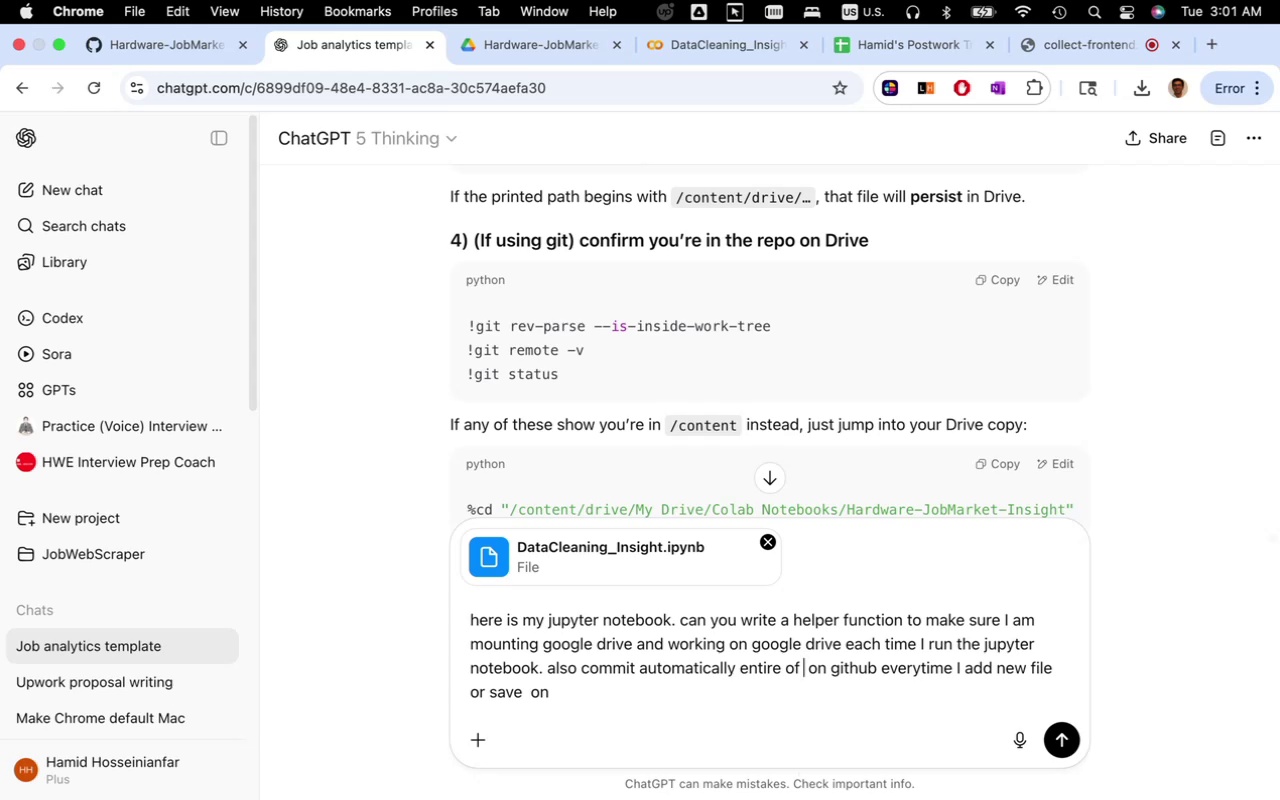 
left_click([736, 670])
 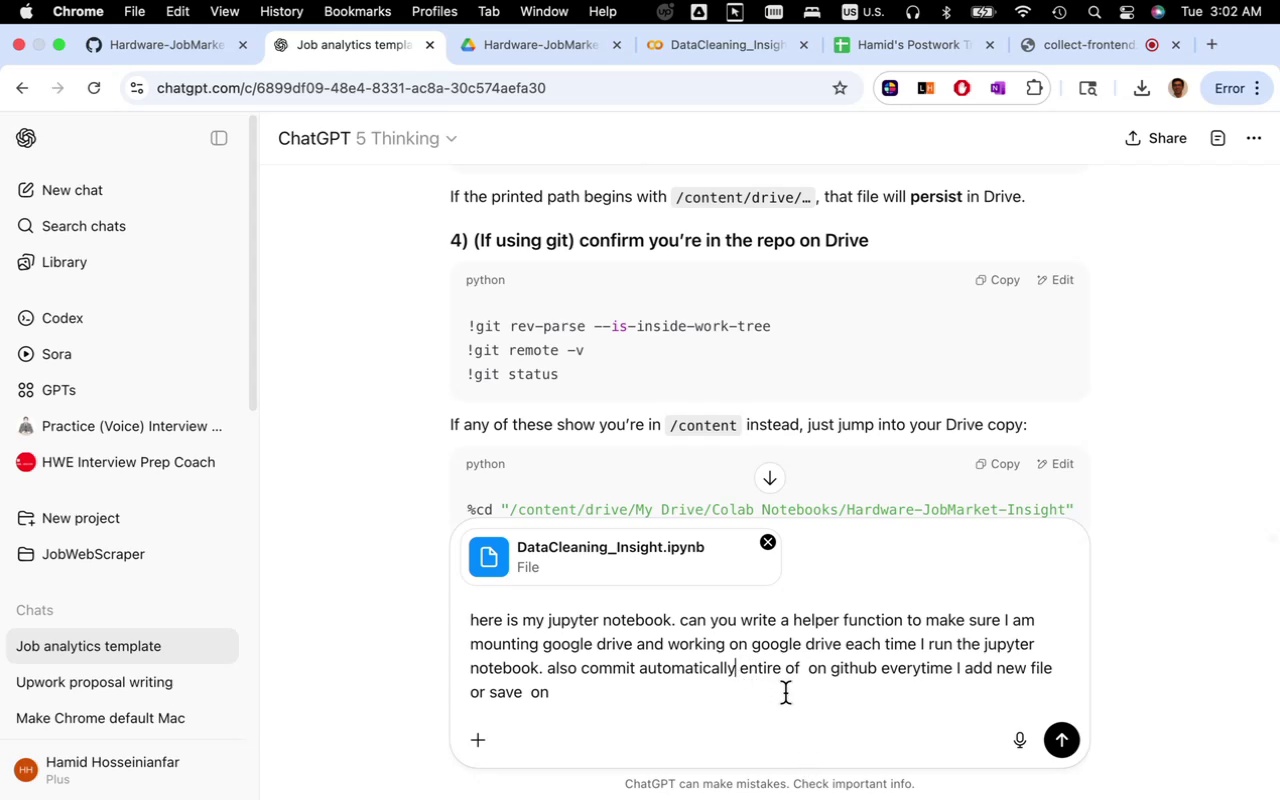 
type( (or asking me for commit with latest change)
 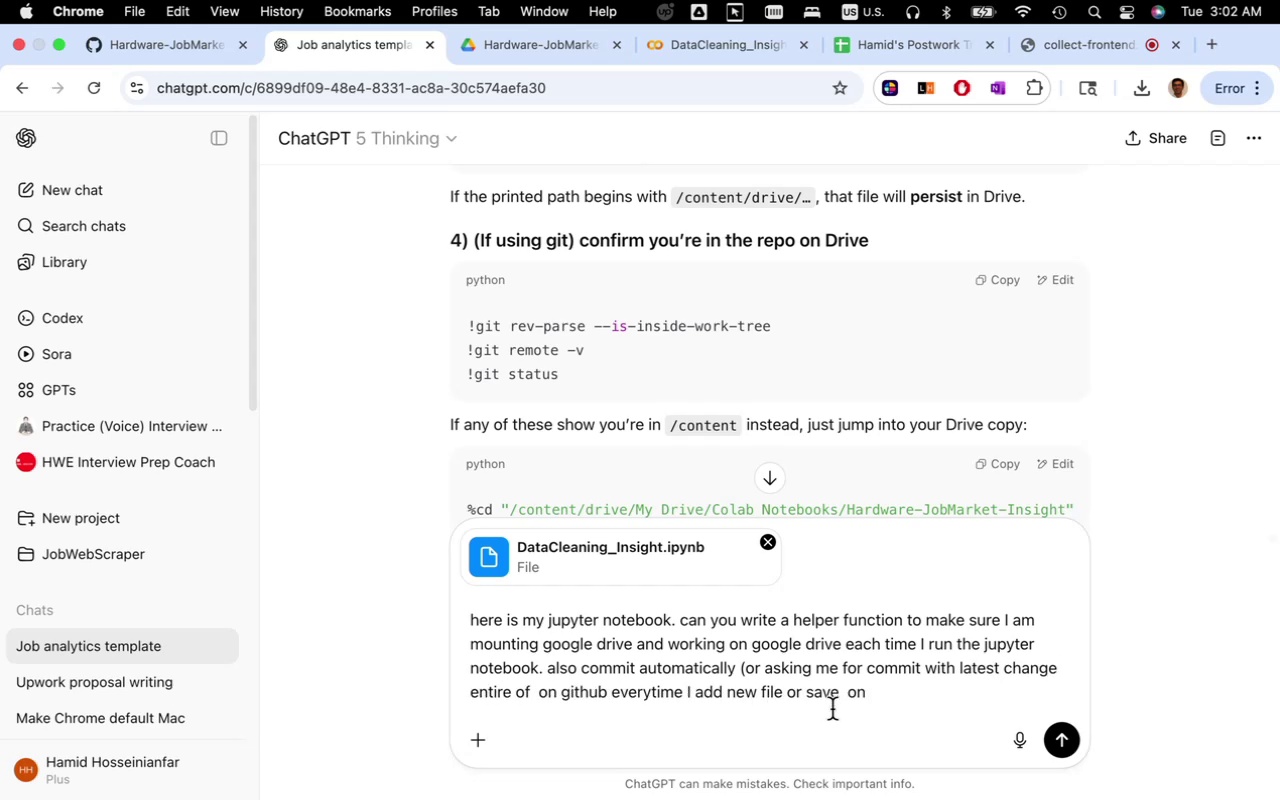 
left_click([886, 696])
 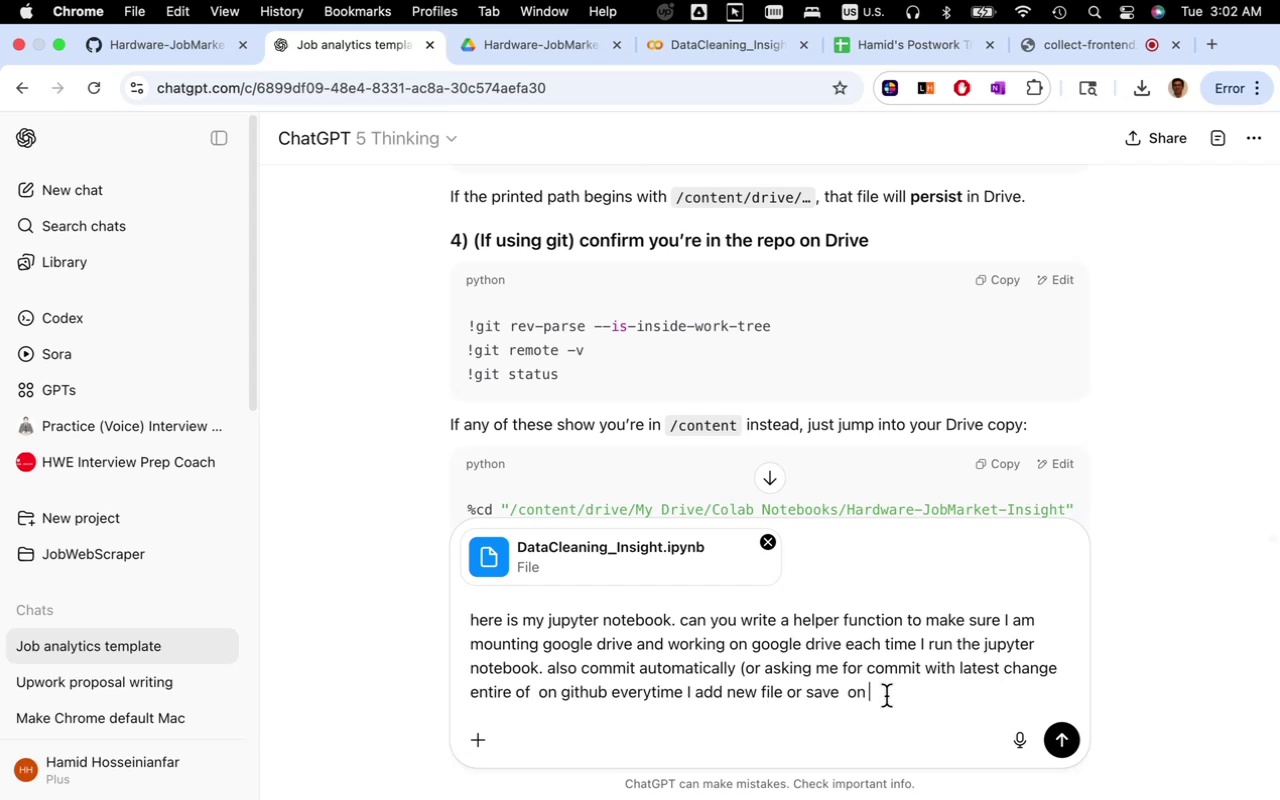 
key(Backspace)
key(Backspace)
key(Backspace)
type(or do changes)
 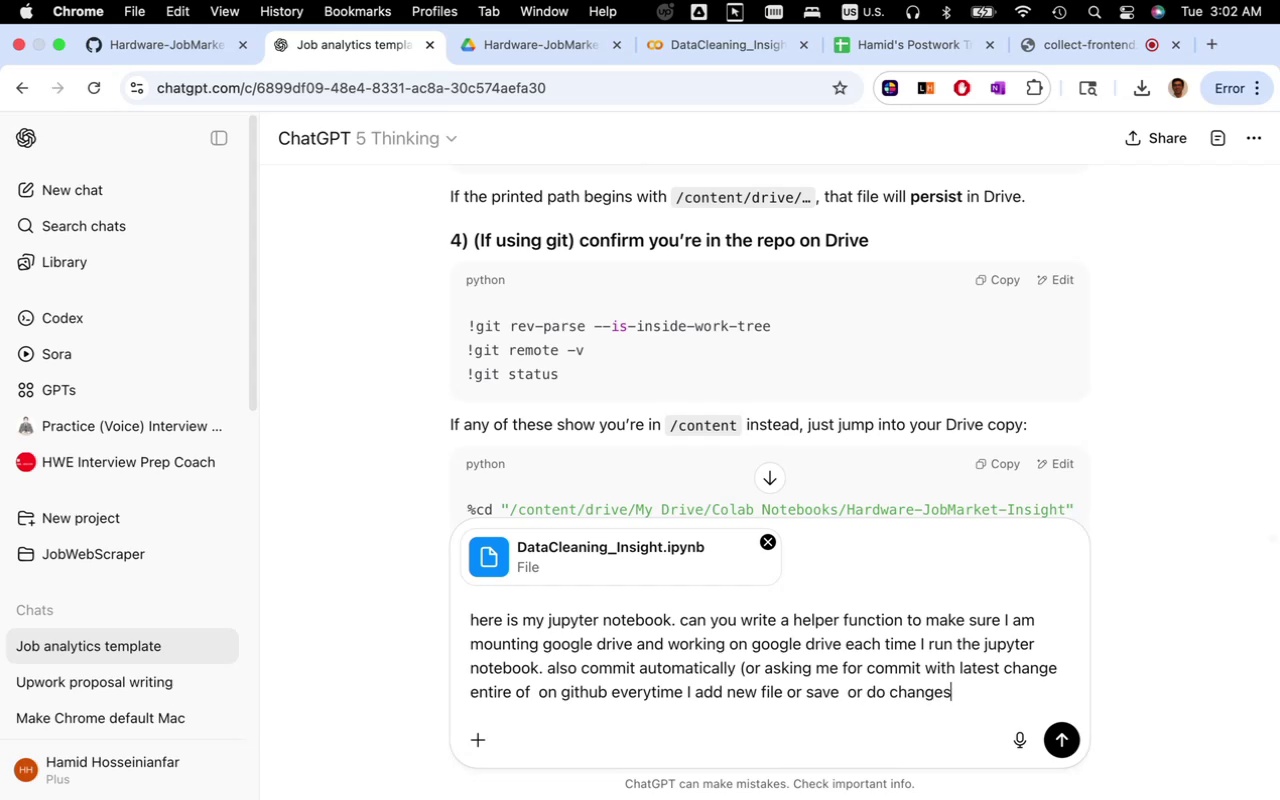 
key(Enter)
 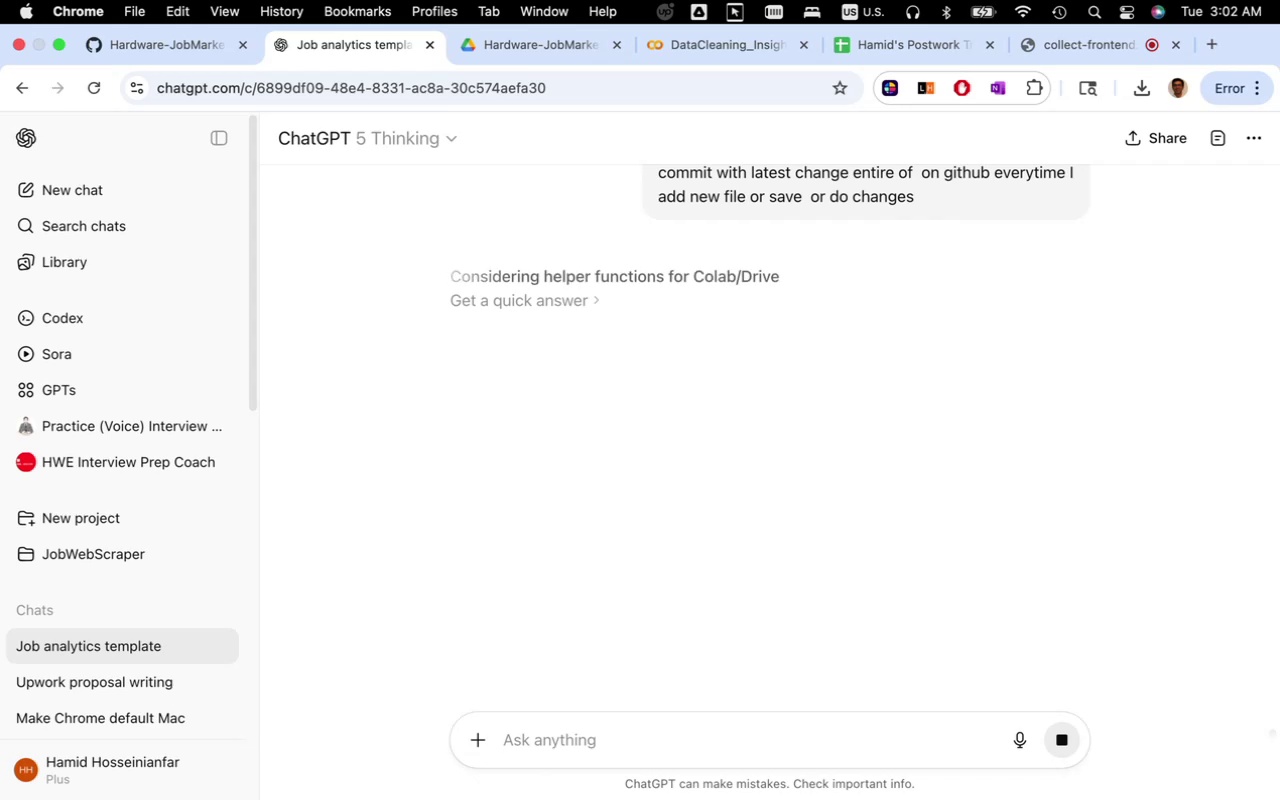 
wait(28.5)
 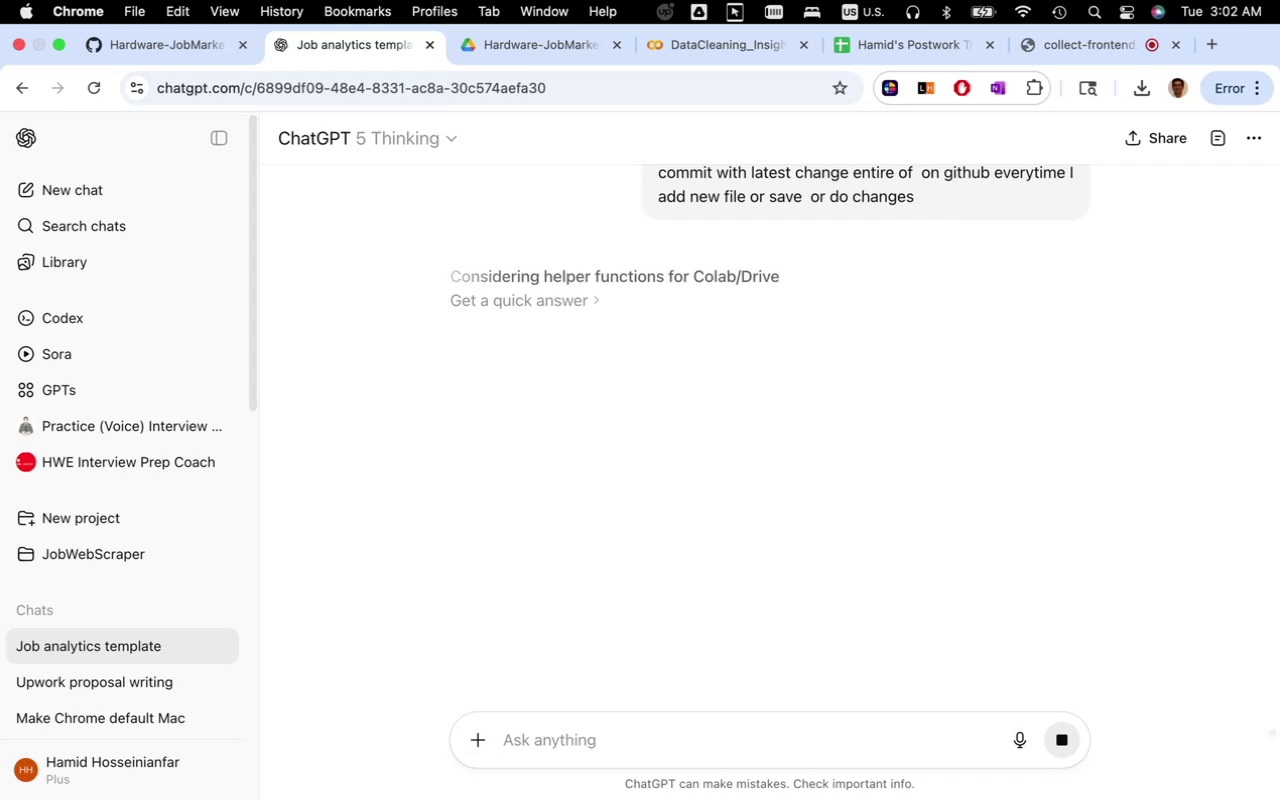 
mouse_move([678, 66])
 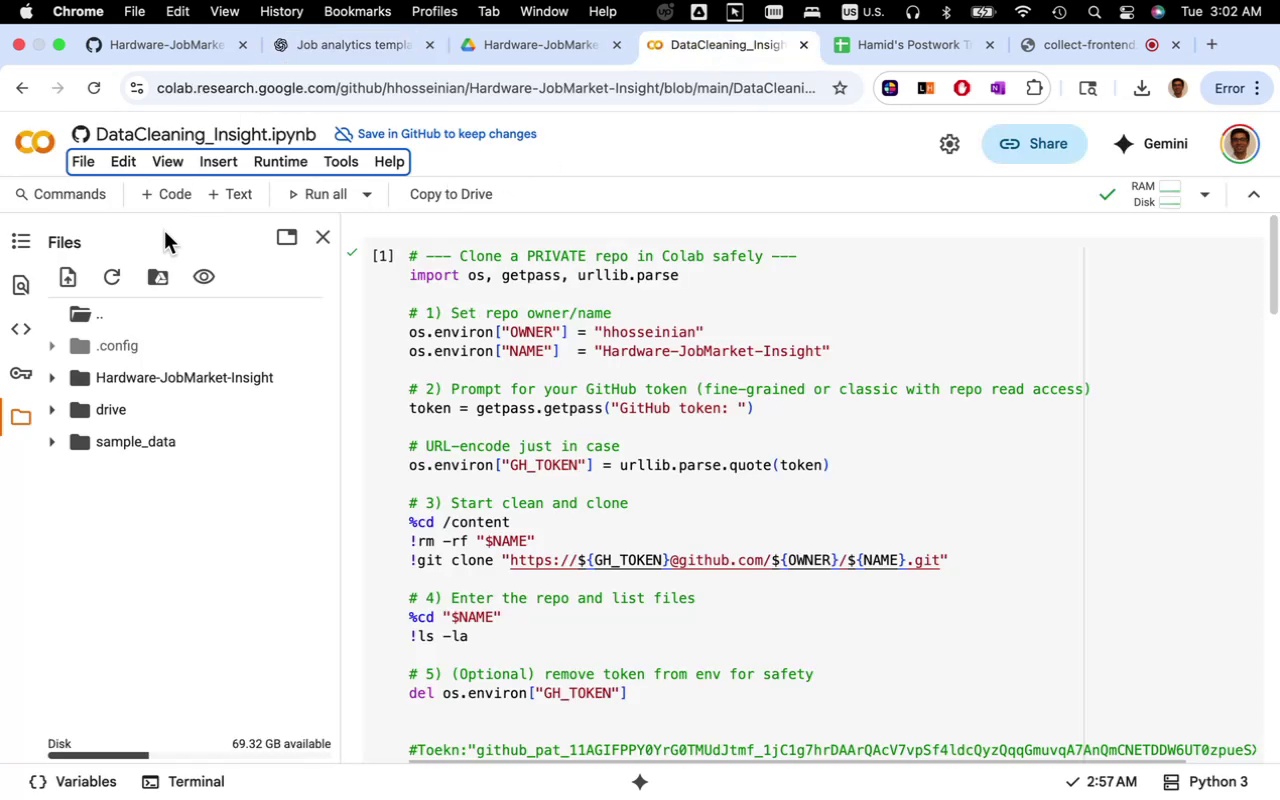 
left_click([83, 163])
 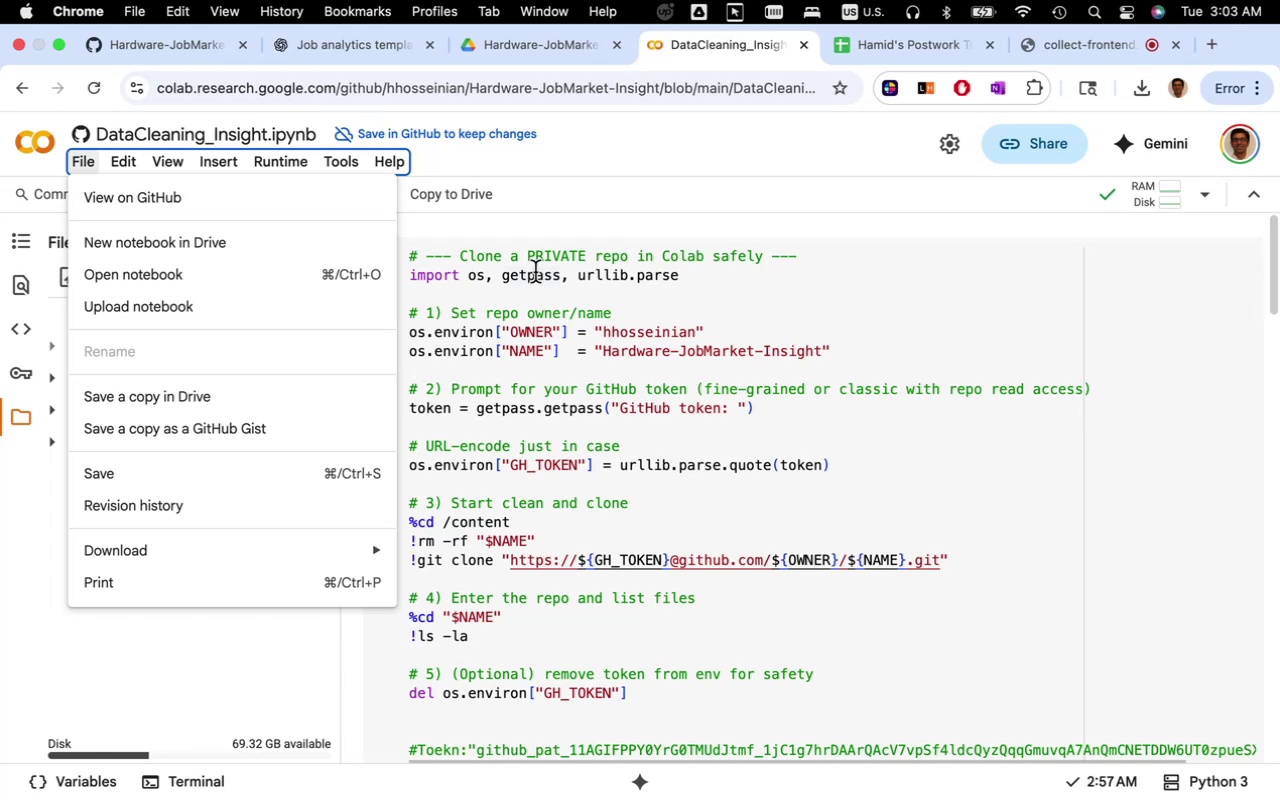 
wait(7.82)
 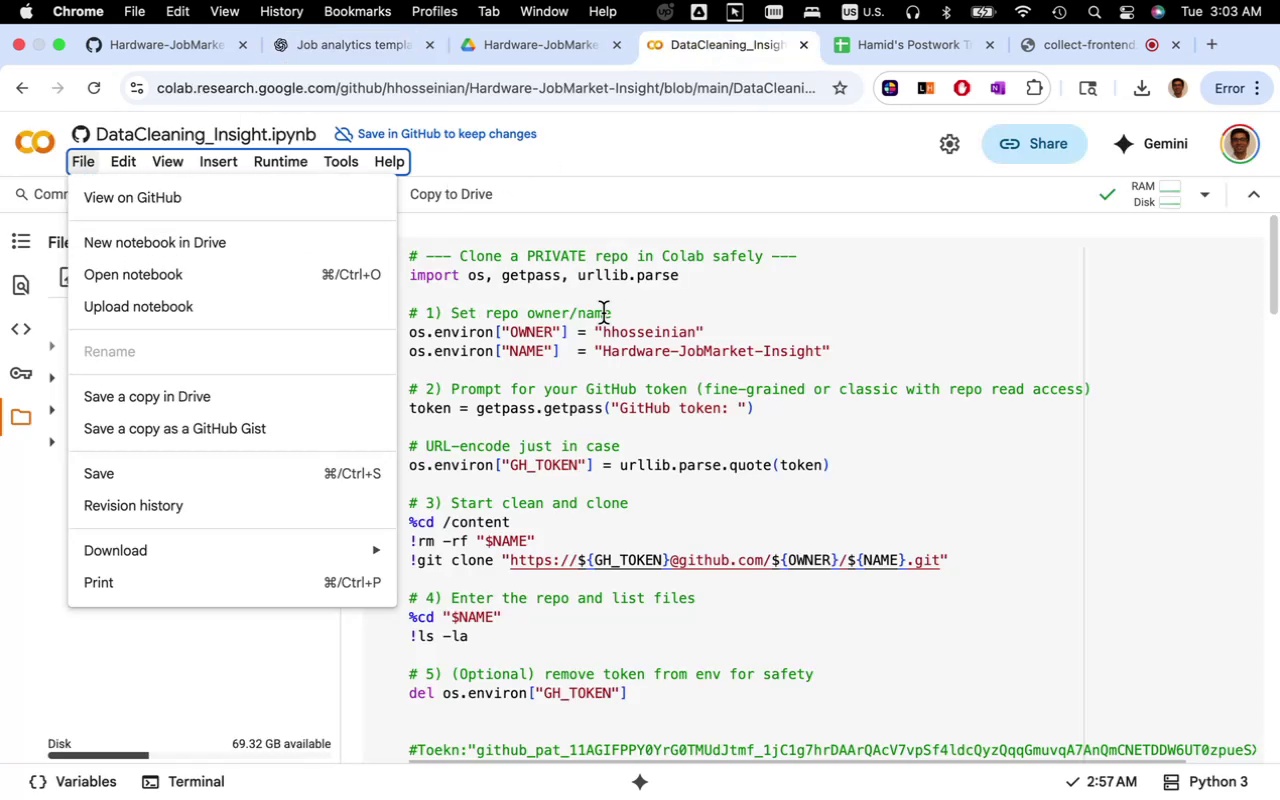 
left_click([375, 51])
 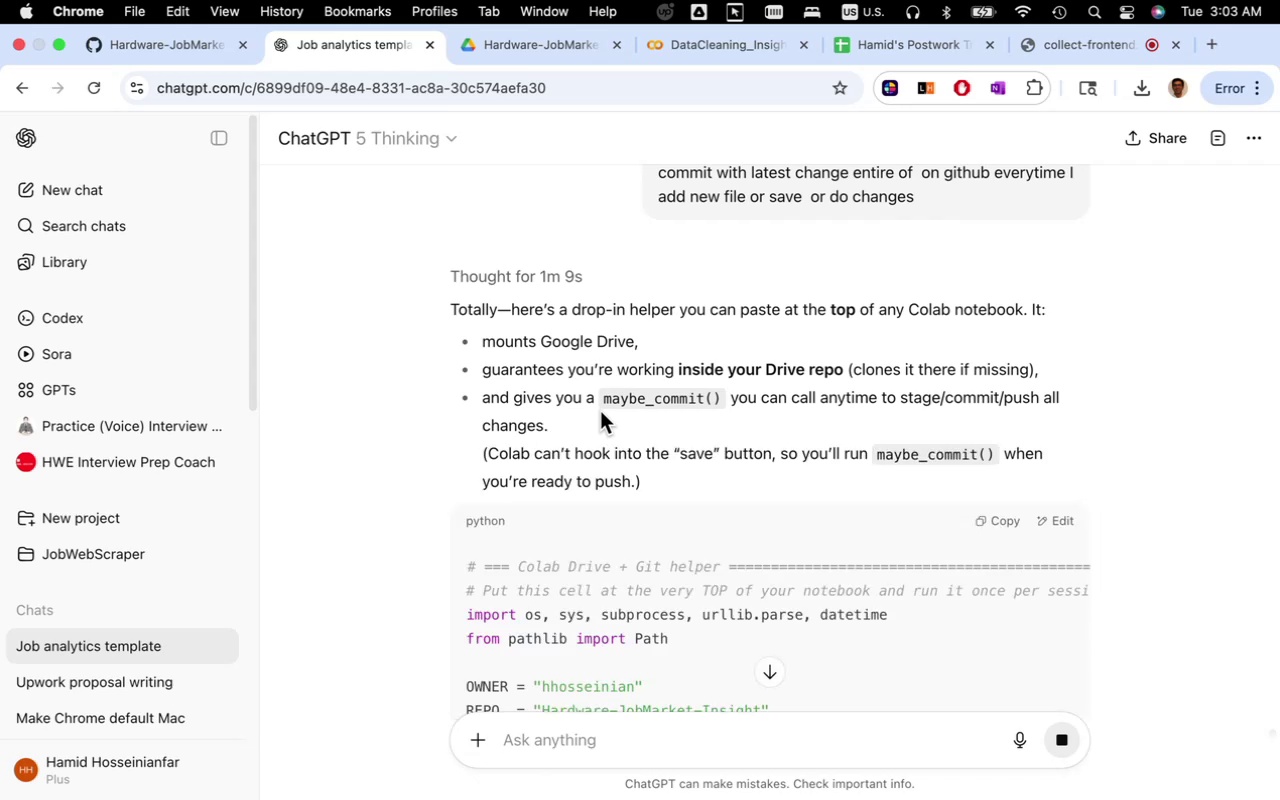 
wait(46.22)
 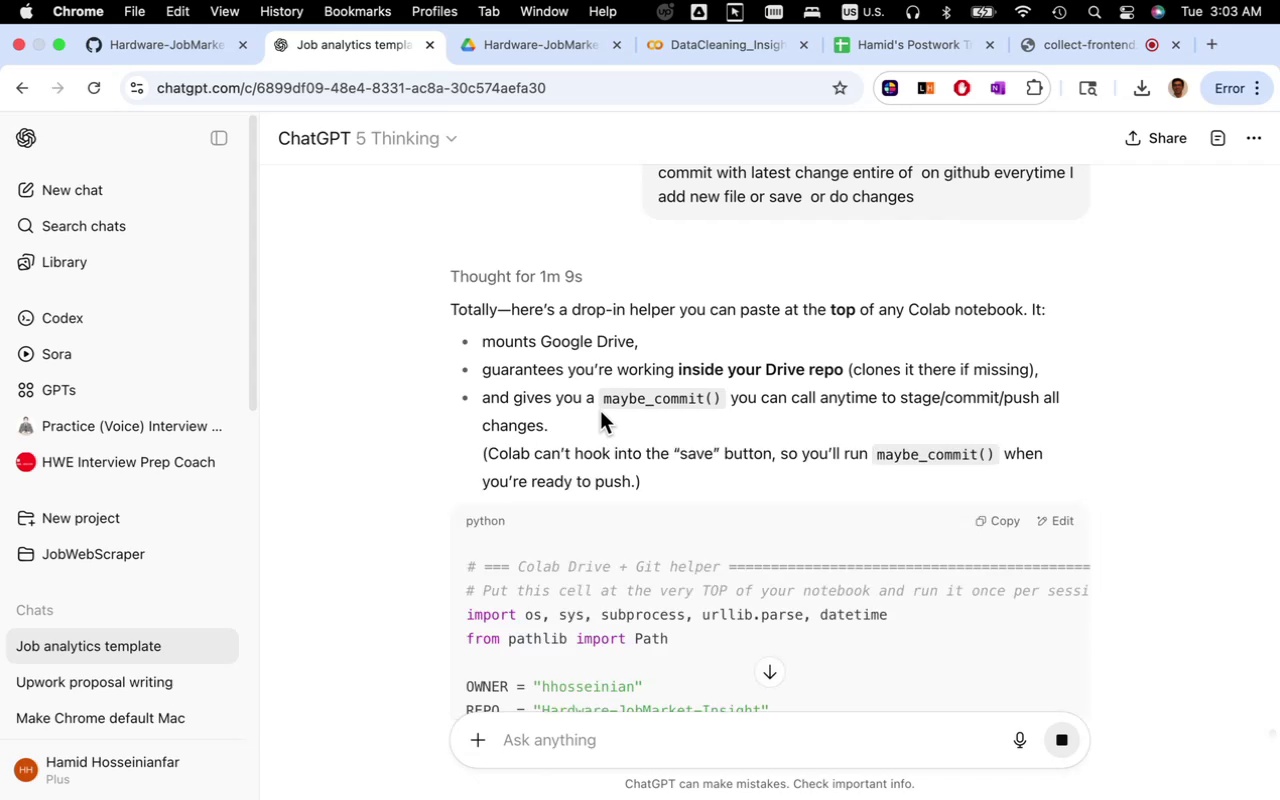 
scroll: coordinate [791, 493], scroll_direction: down, amount: 36.0
 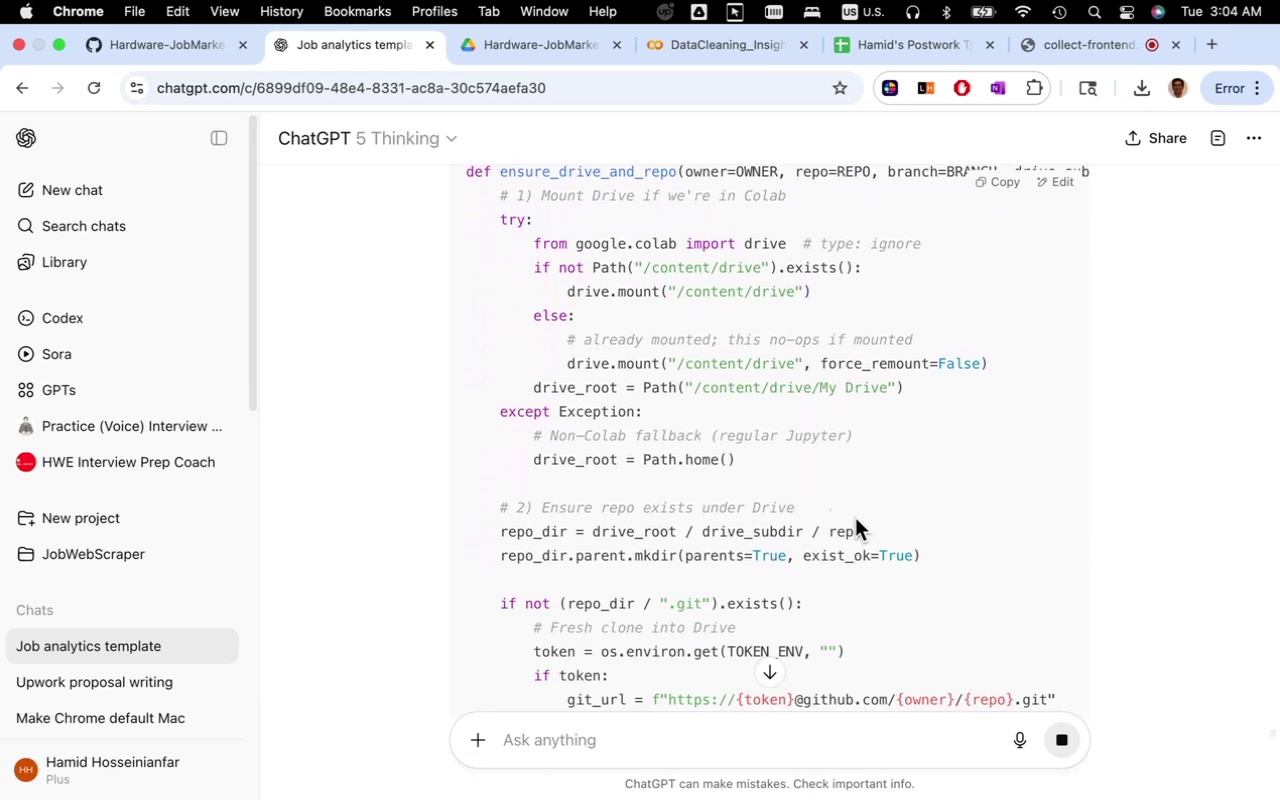 
scroll: coordinate [888, 540], scroll_direction: down, amount: 25.0
 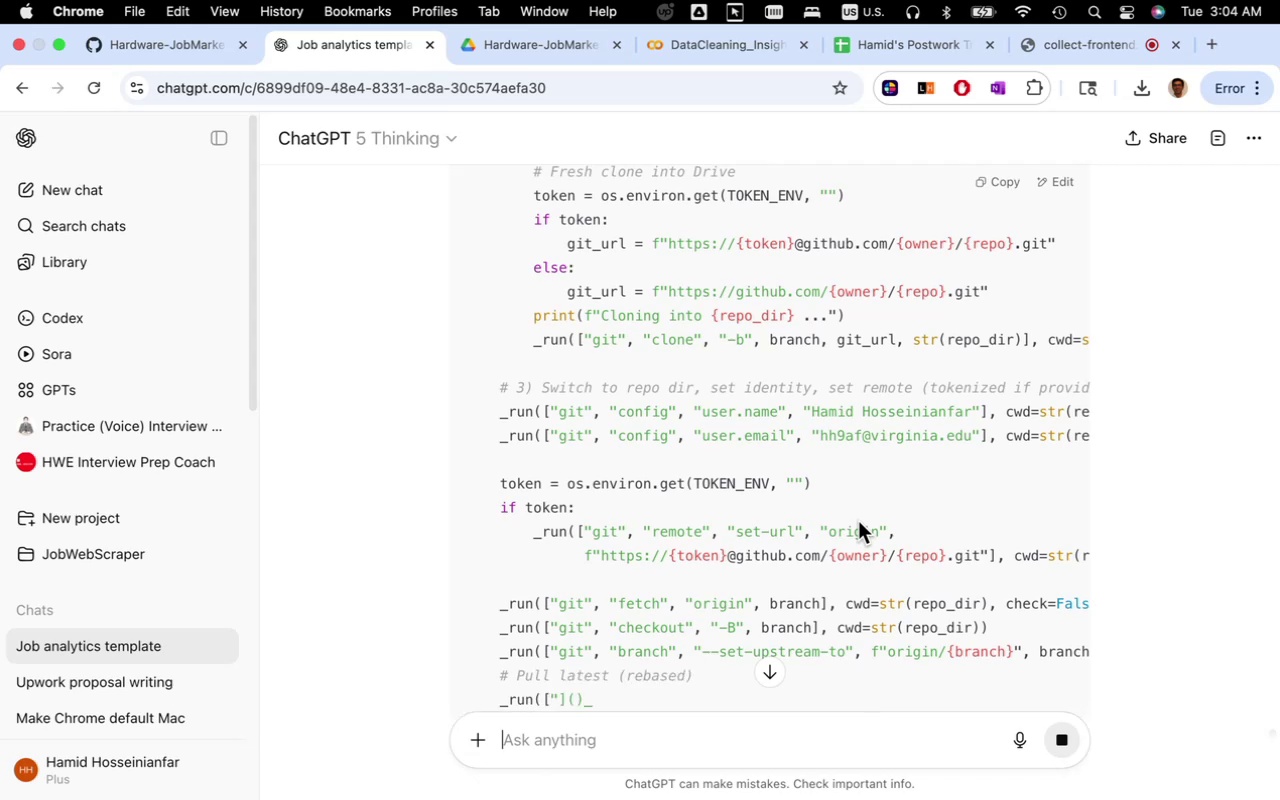 
wait(7.63)
 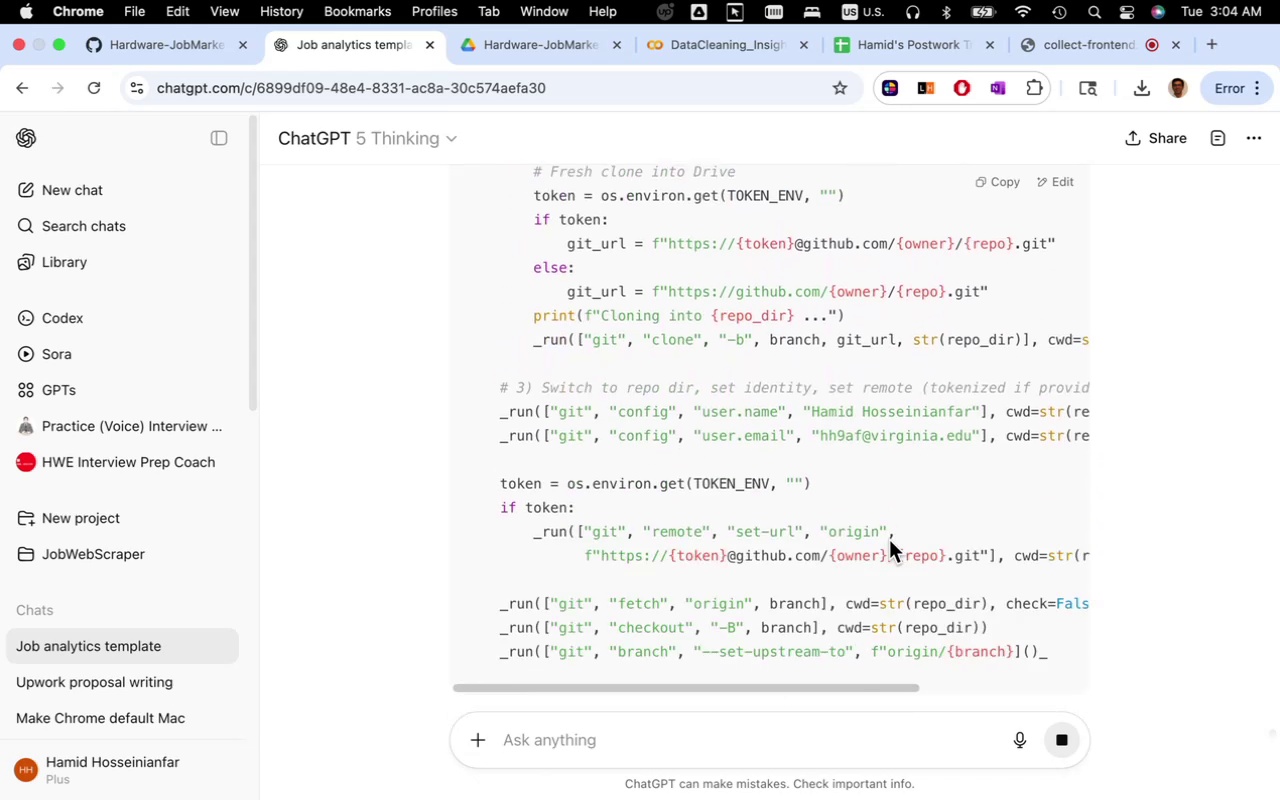 
scroll: coordinate [838, 478], scroll_direction: down, amount: 30.0
 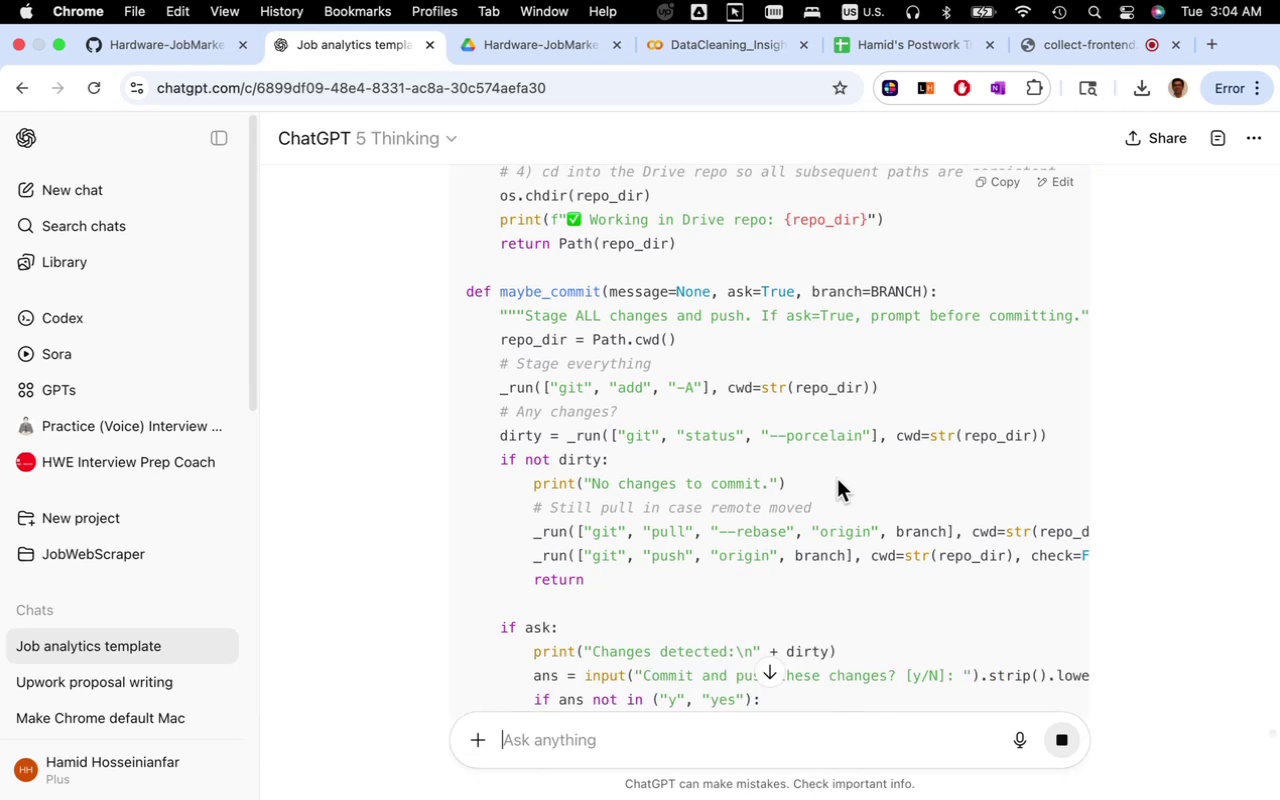 
wait(8.17)
 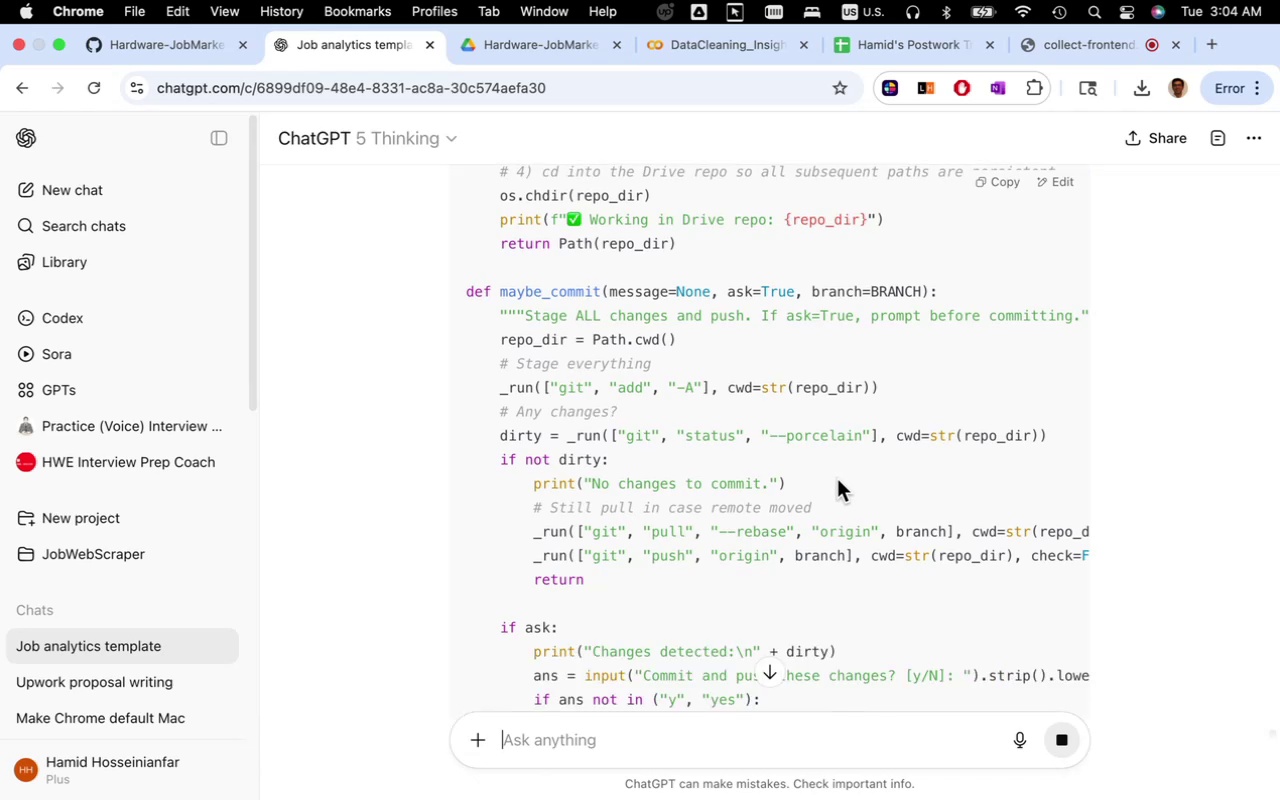 
scroll: coordinate [931, 501], scroll_direction: down, amount: 12.0
 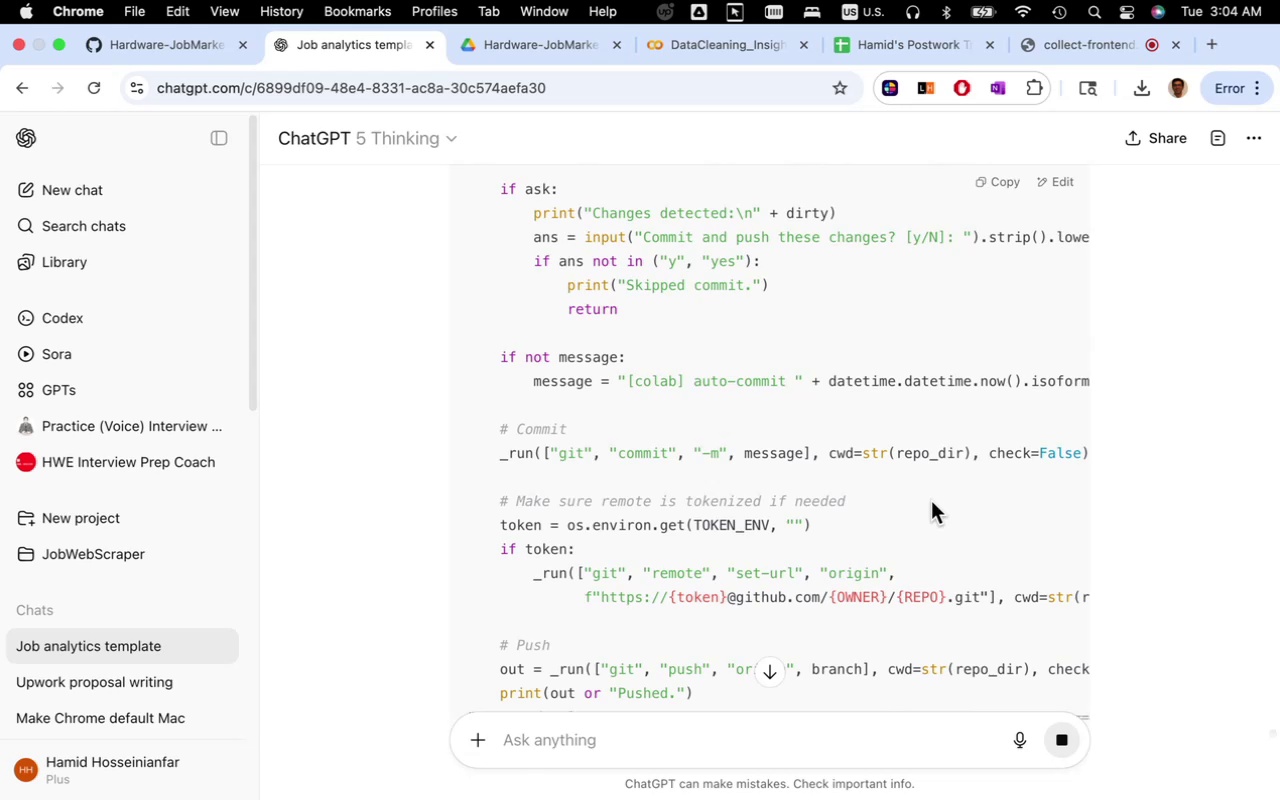 
type(does colab or github desctop )
key(Backspace)
key(Backspace)
key(Backspace)
key(Backspace)
key(Backspace)
key(Backspace)
type(sk top have bettre)
key(Backspace)
key(Backspace)
type(er tools)
key(Backspace)
key(Backspace)
key(Backspace)
key(Backspace)
key(Backspace)
key(Backspace)
key(Backspace)
key(Backspace)
key(Backspace)
key(Backspace)
key(Backspace)
key(Backspace)
type(more convenient )
 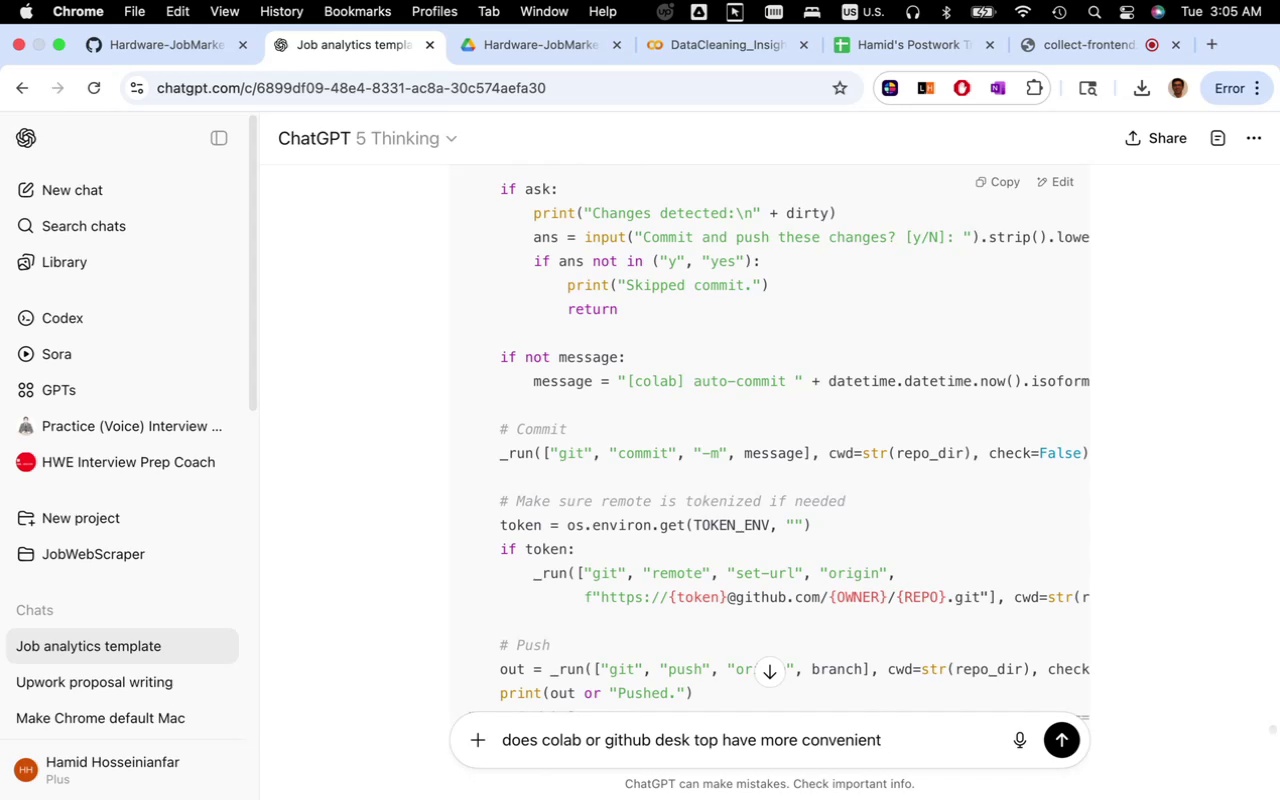 
type(tolls)
 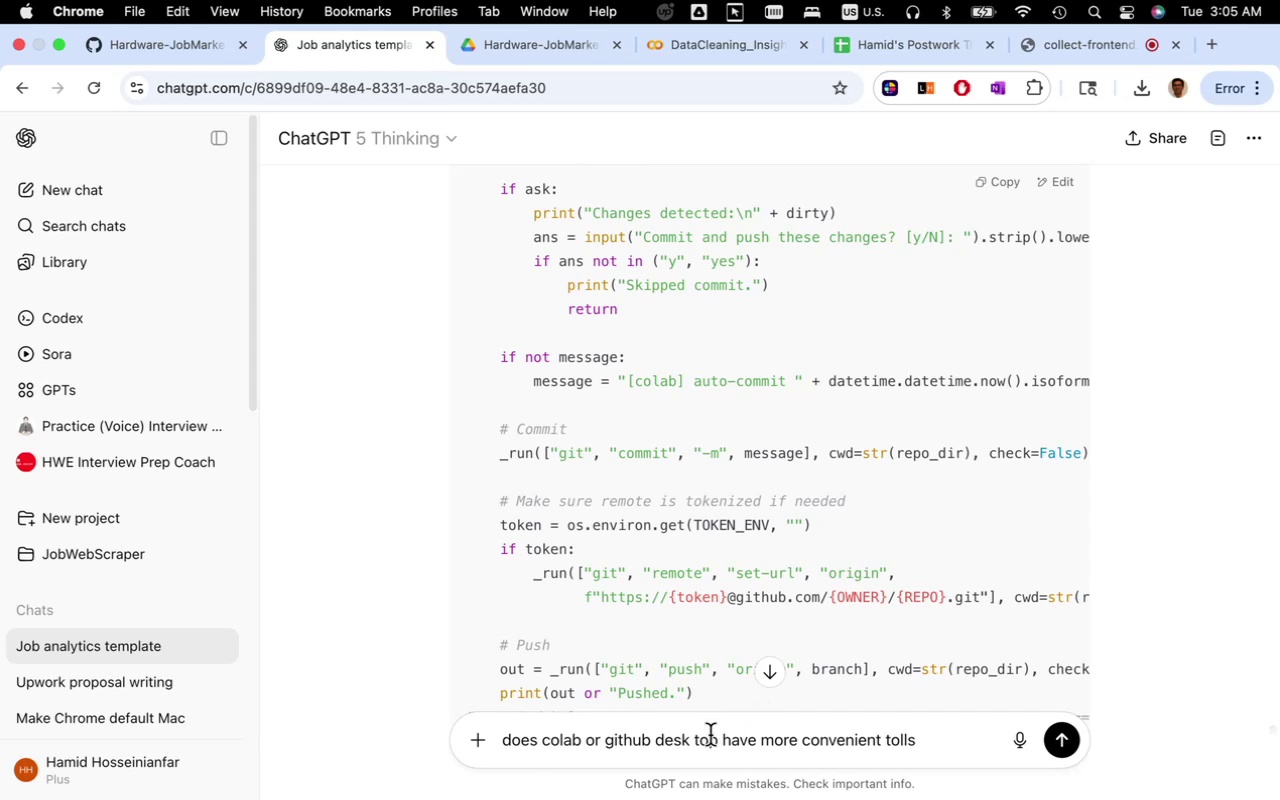 
left_click([693, 742])
 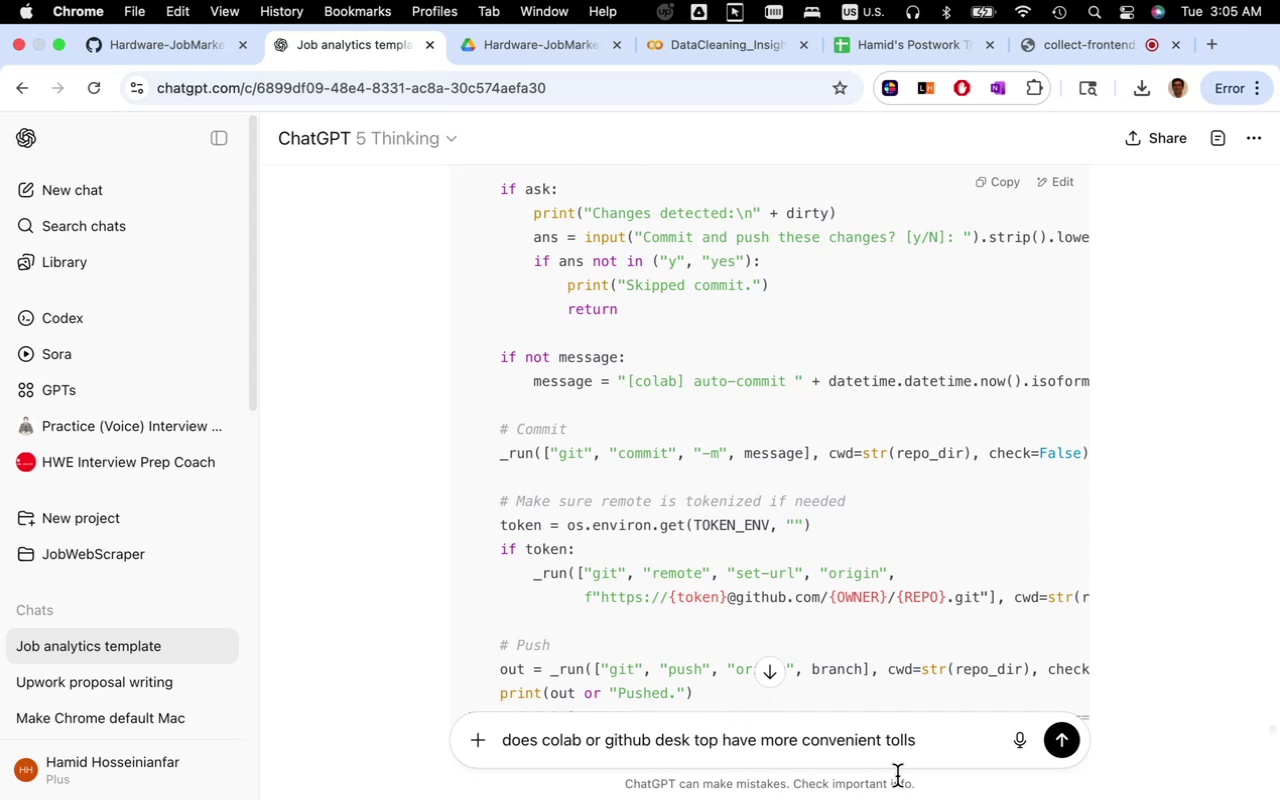 
key(Backspace)
 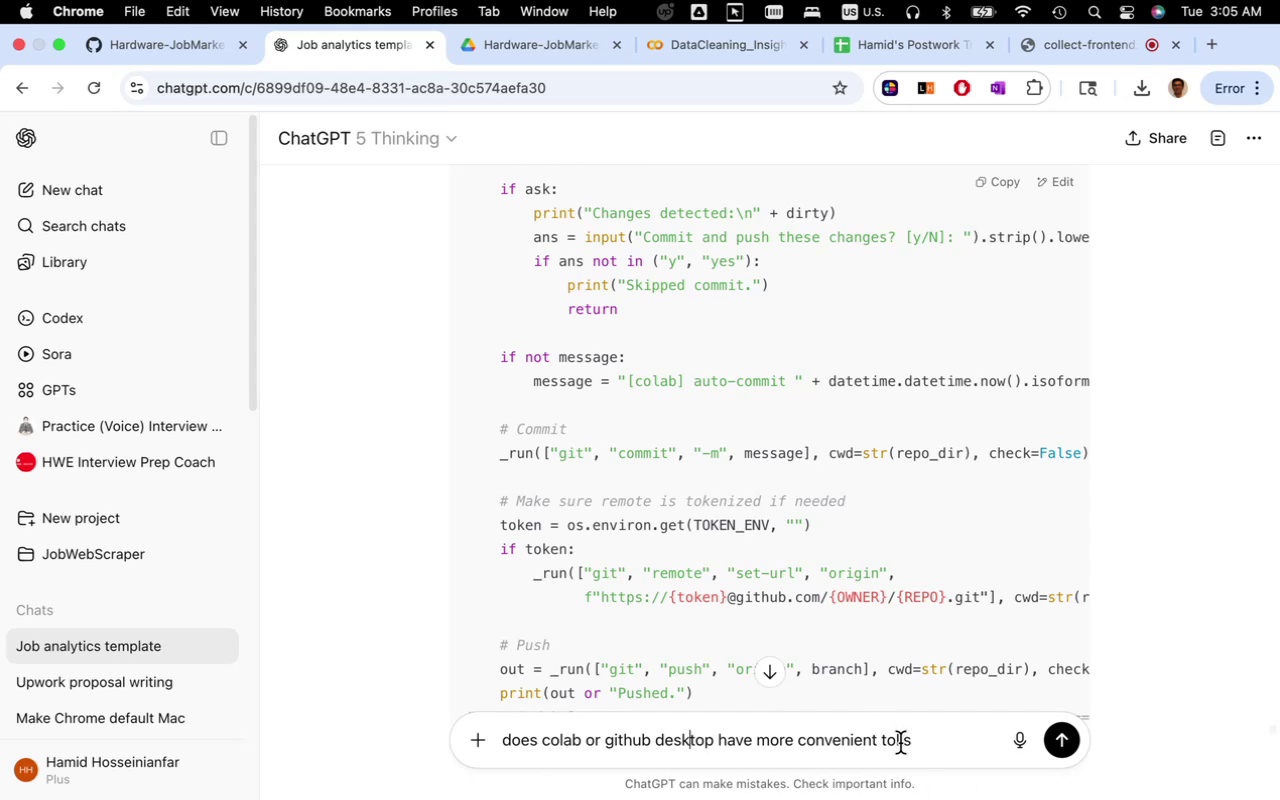 
left_click([907, 744])
 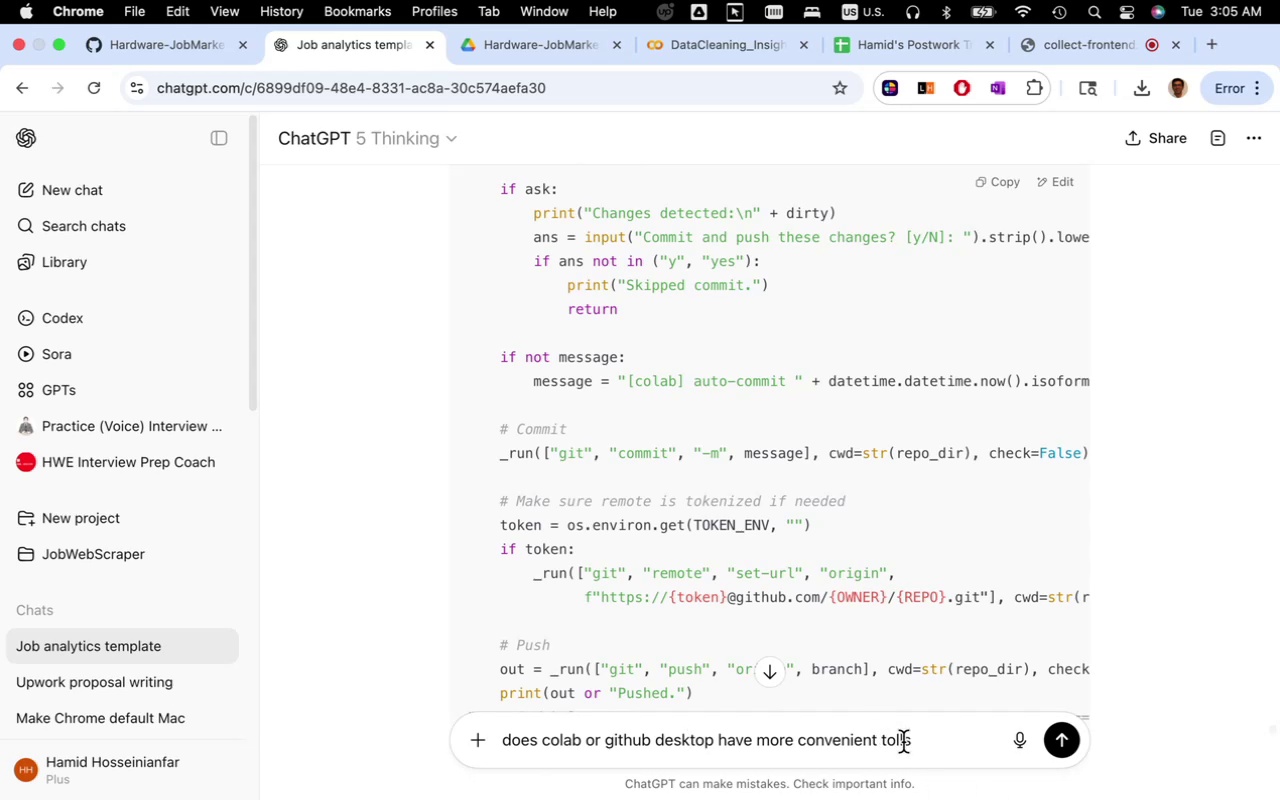 
left_click([903, 742])
 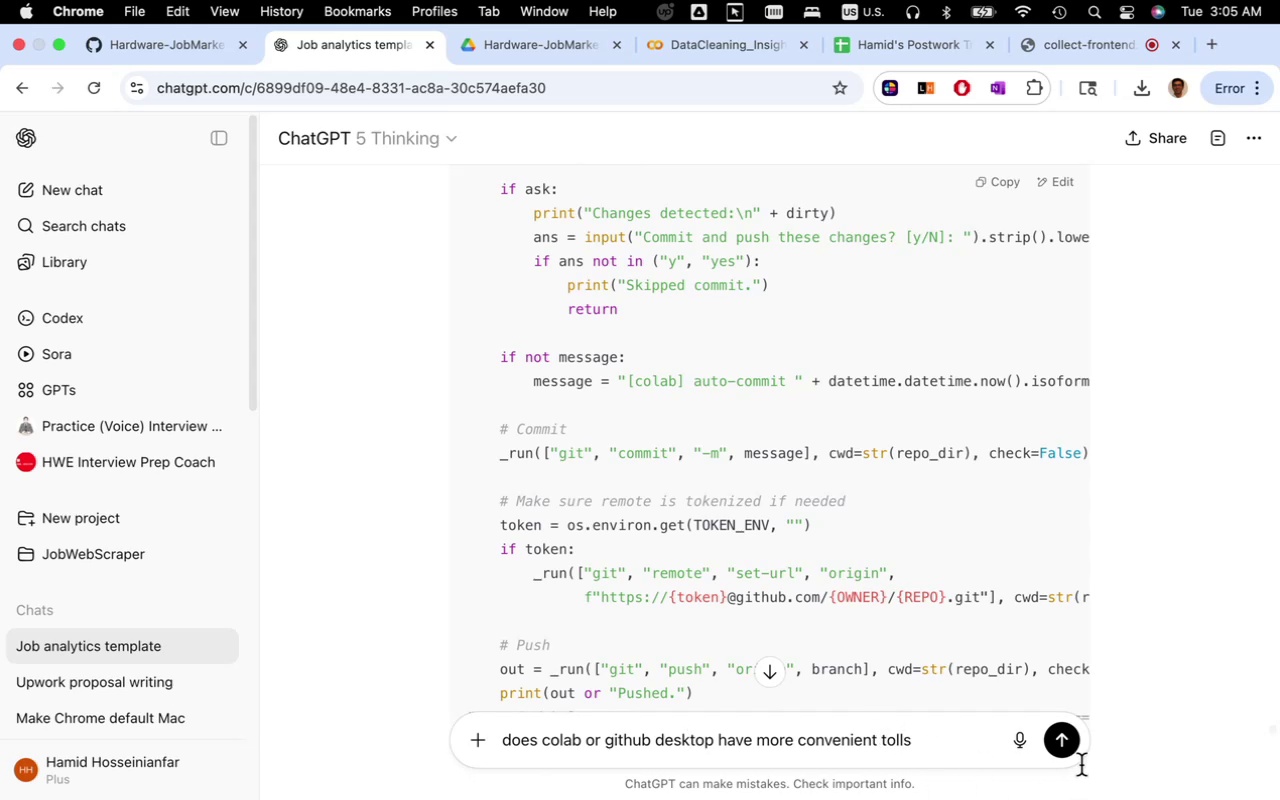 
key(Backspace)
key(Backspace)
type(ol)
 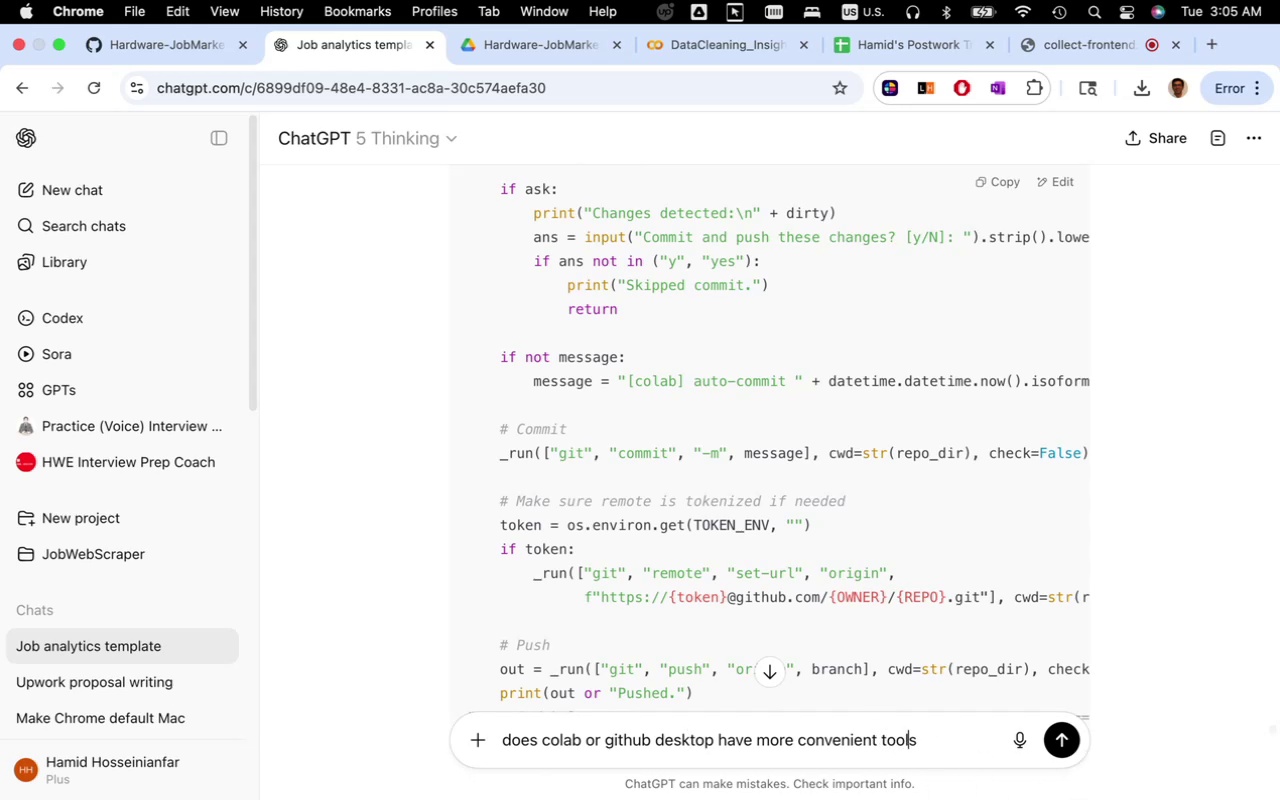 
key(ArrowRight)
 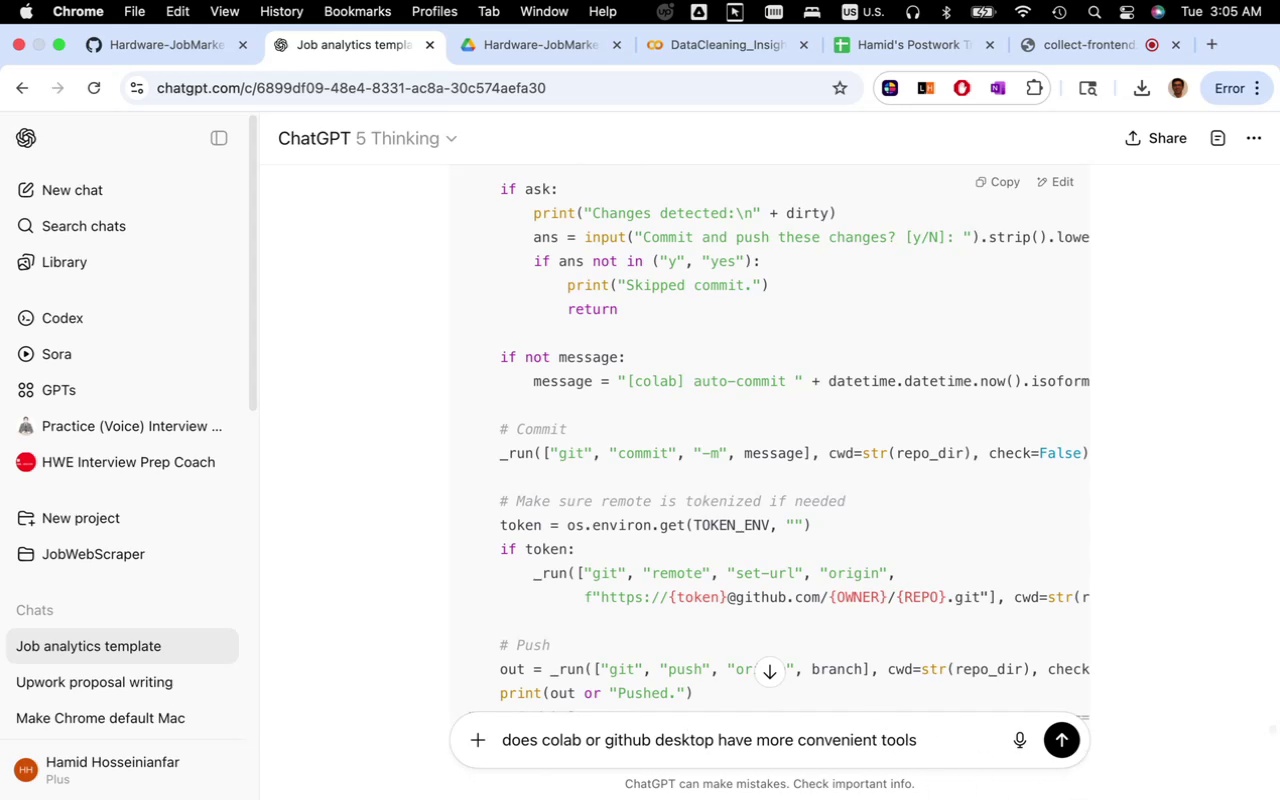 
type(,)
key(Backspace)
type(. I migt)
key(Backspace)
type(ht need to )
 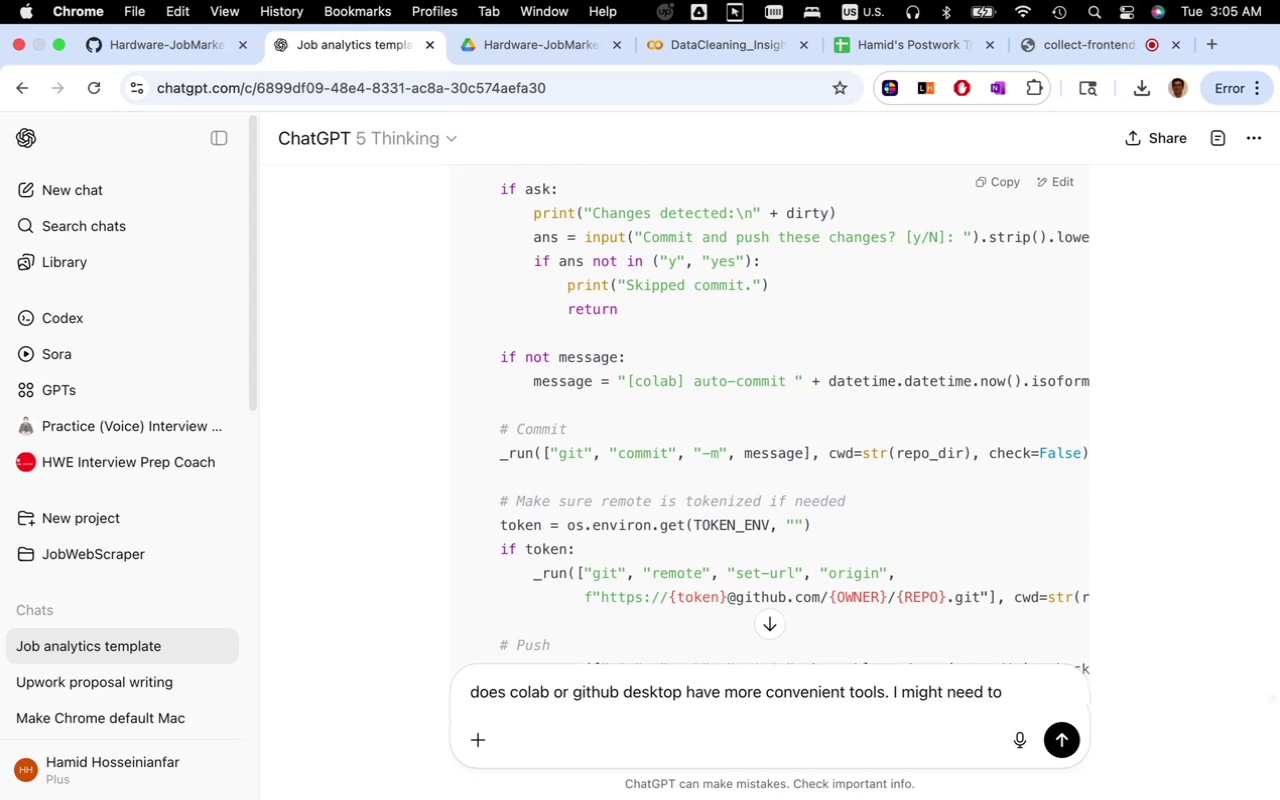 
type(connect my google drive repo to git desck)
key(Backspace)
key(Backspace)
key(Backspace)
type(sktop and then it is more convenient to handel)
 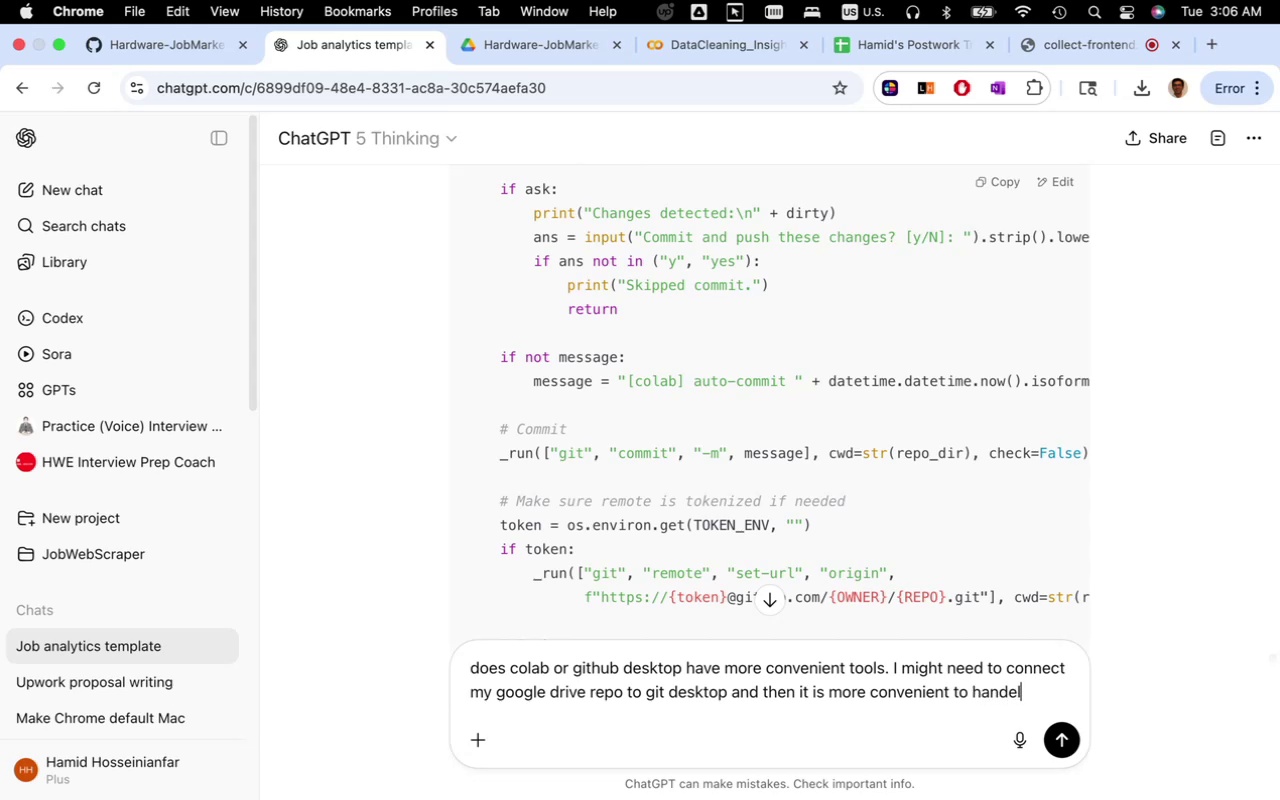 
key(Enter)
 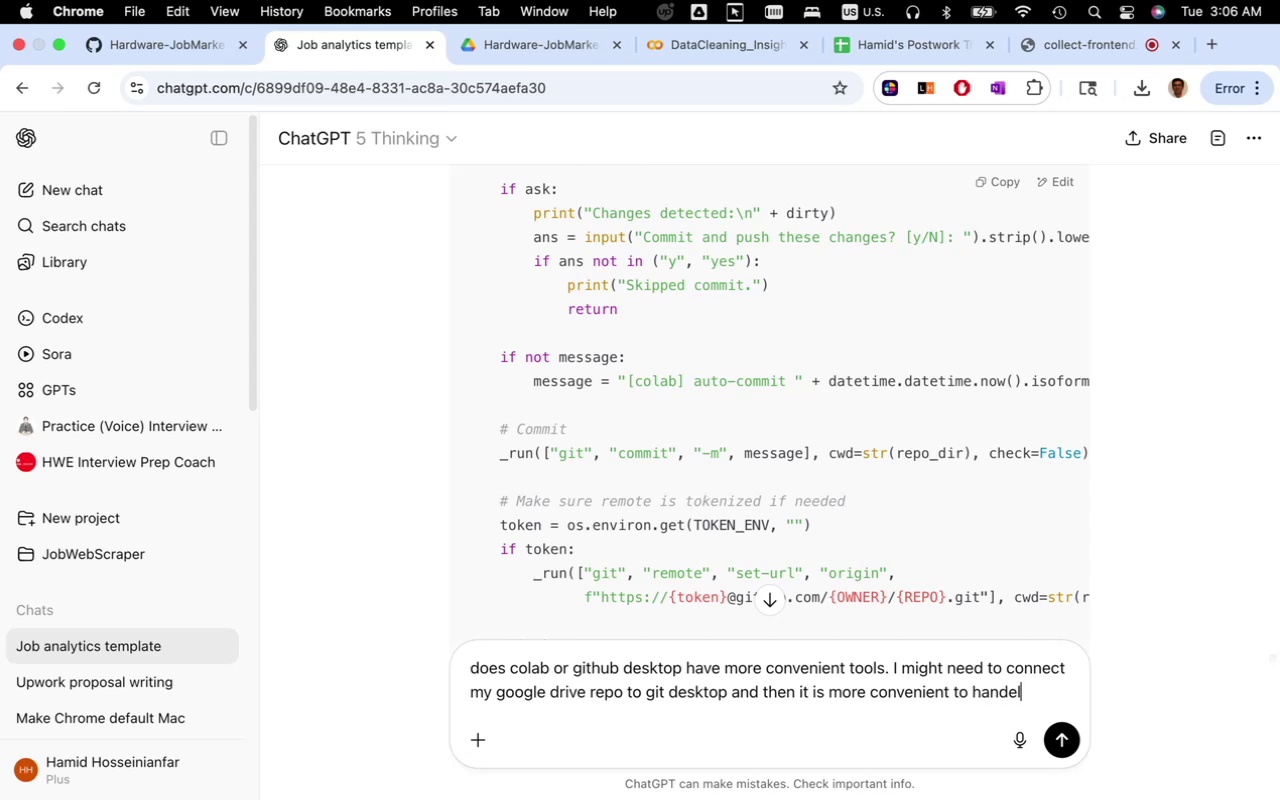 
key(Backspace)
 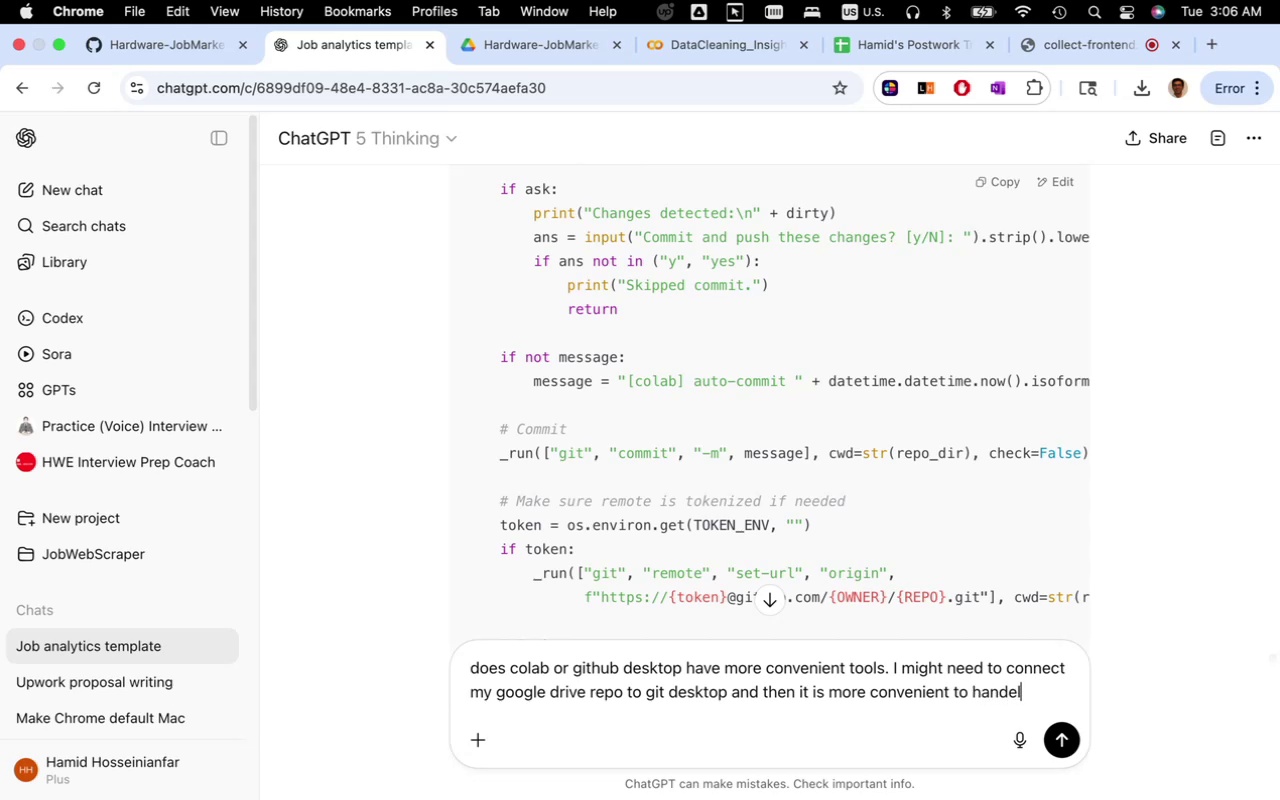 
key(Backspace)
 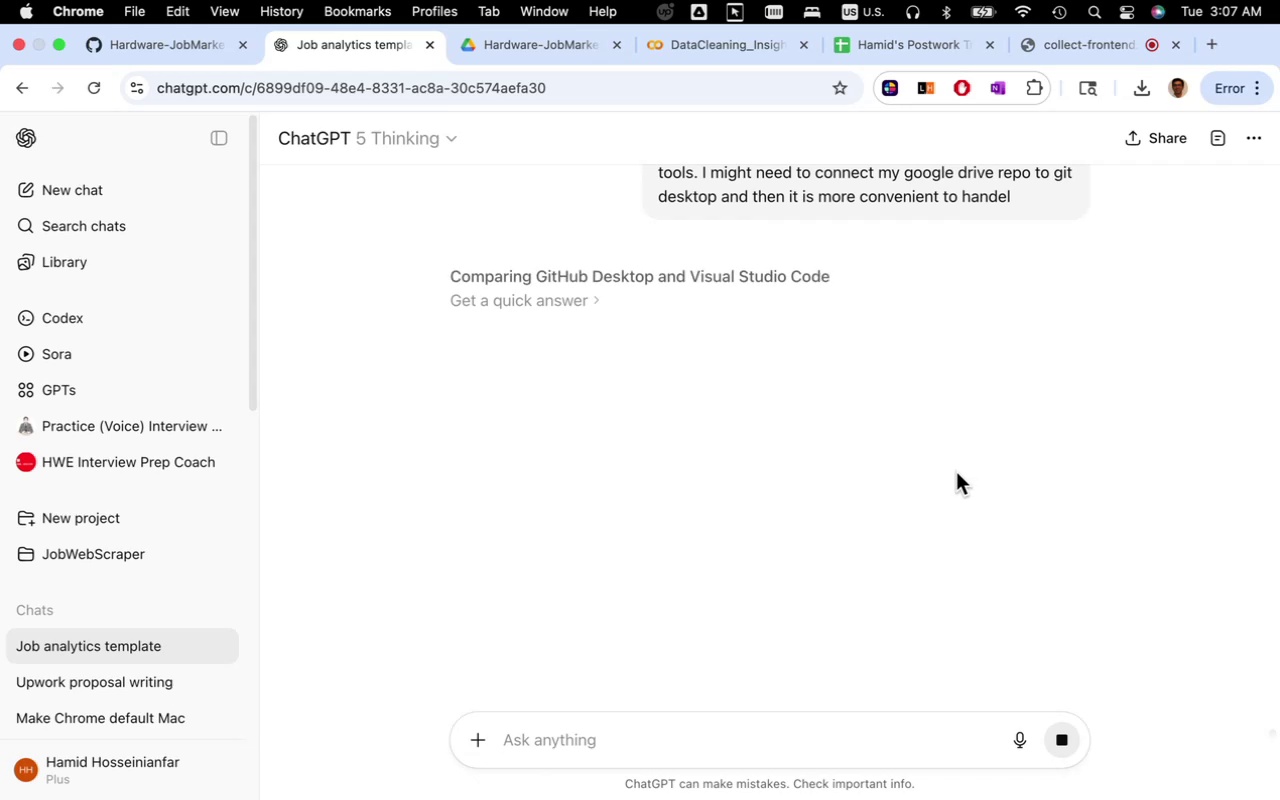 
wait(81.11)
 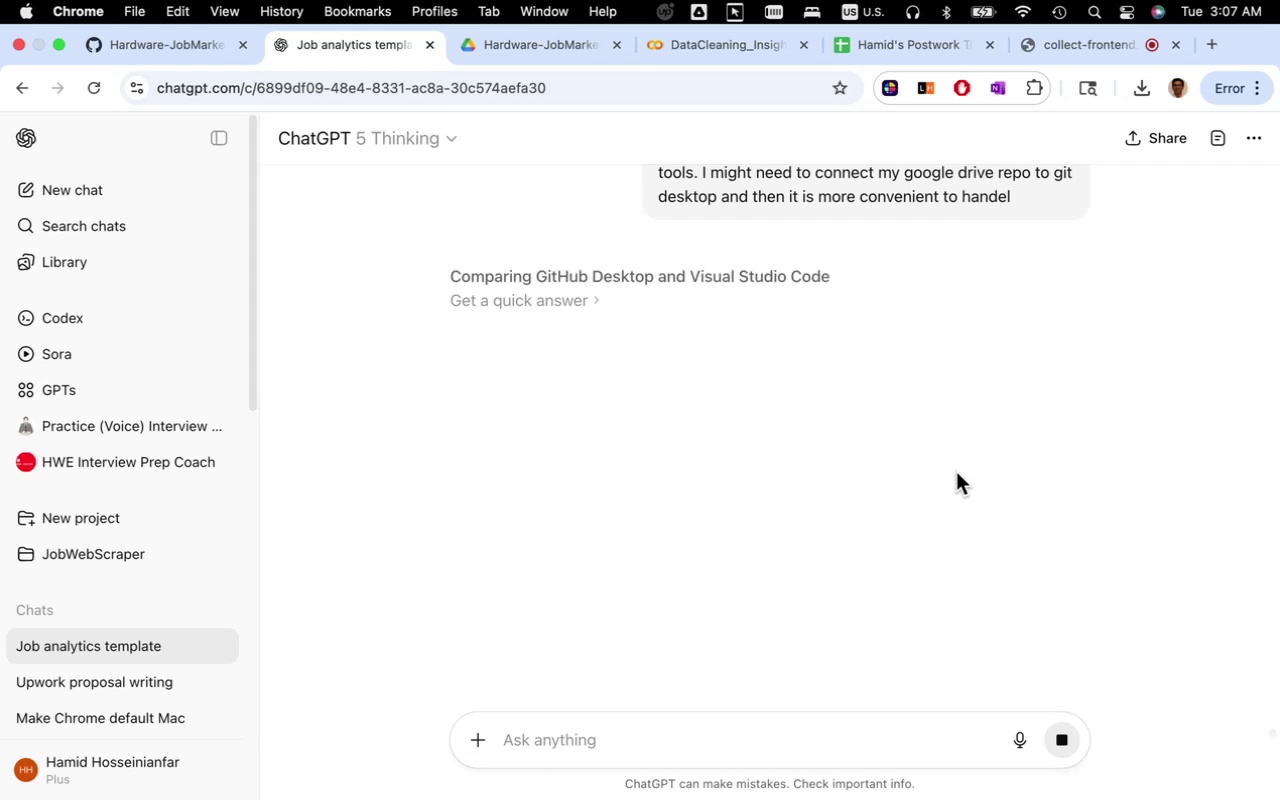 
key(Fn)
 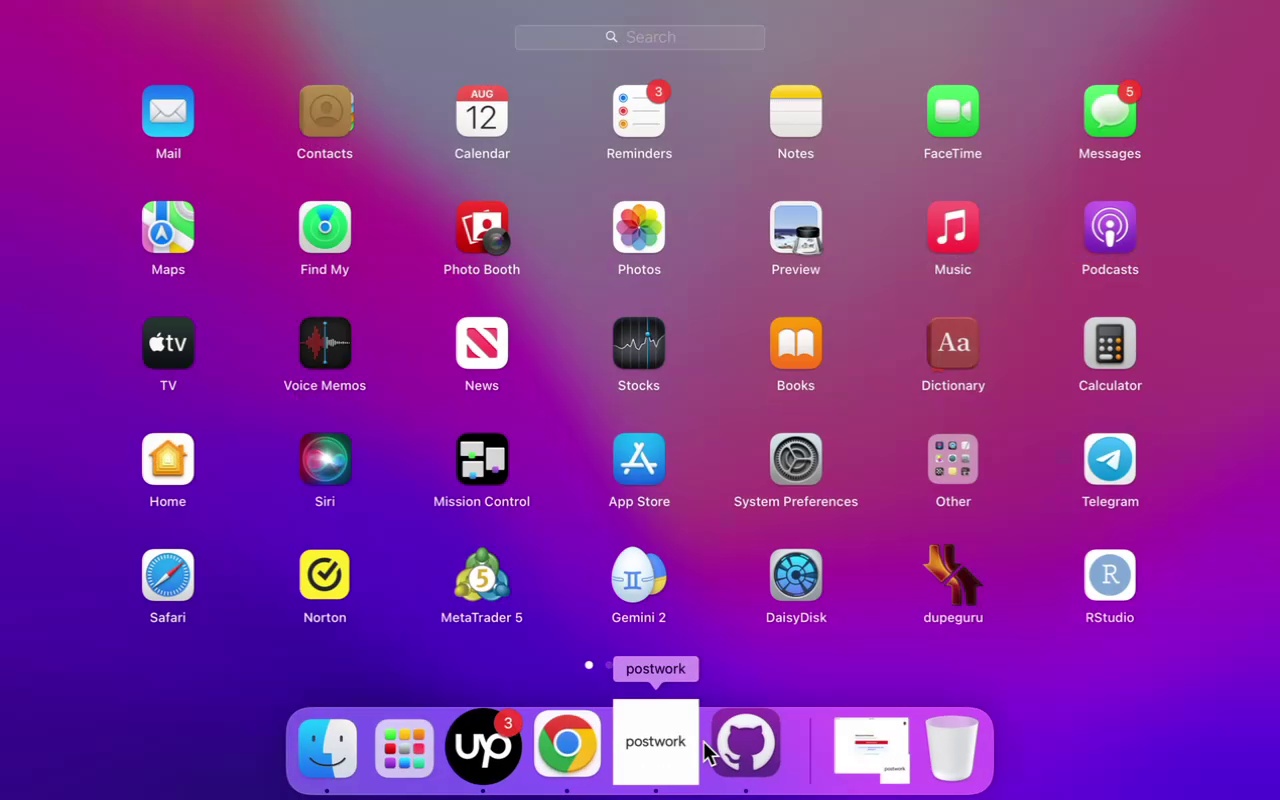 
left_click([726, 740])
 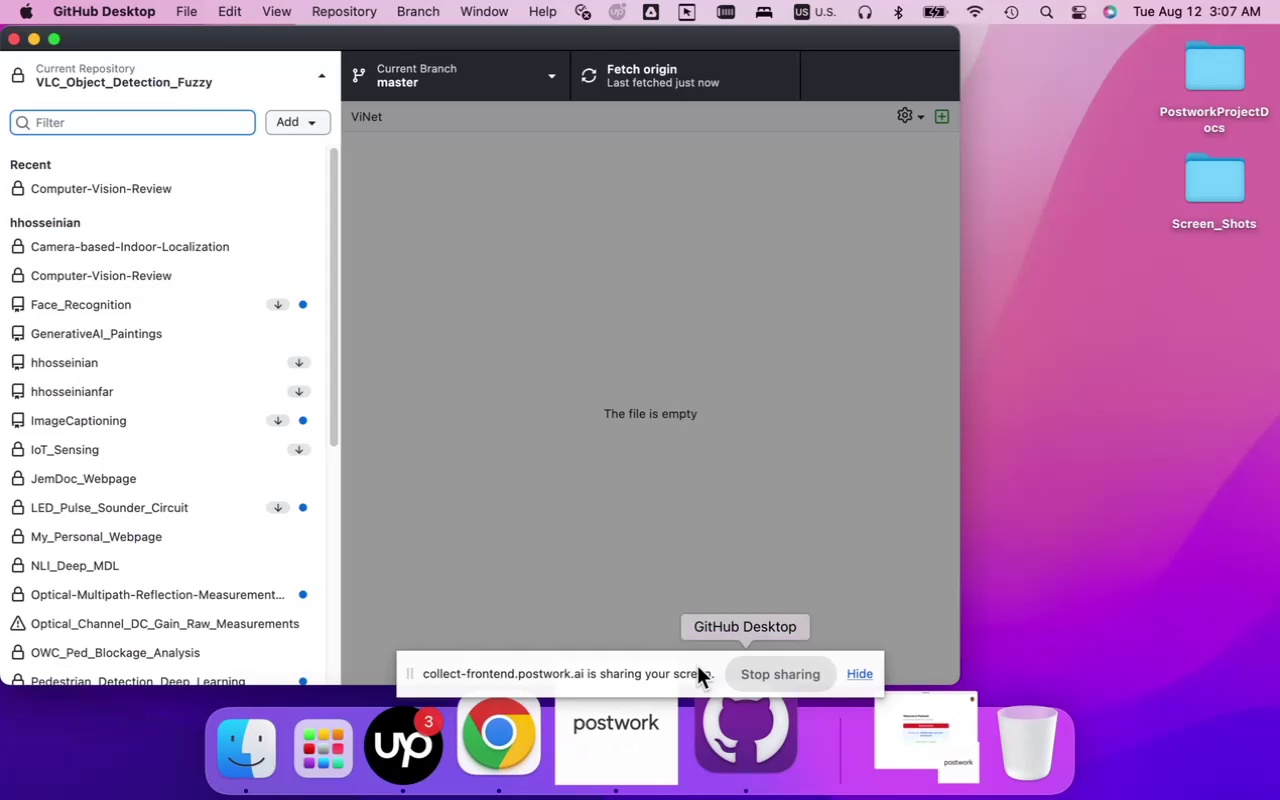 
left_click([733, 741])
 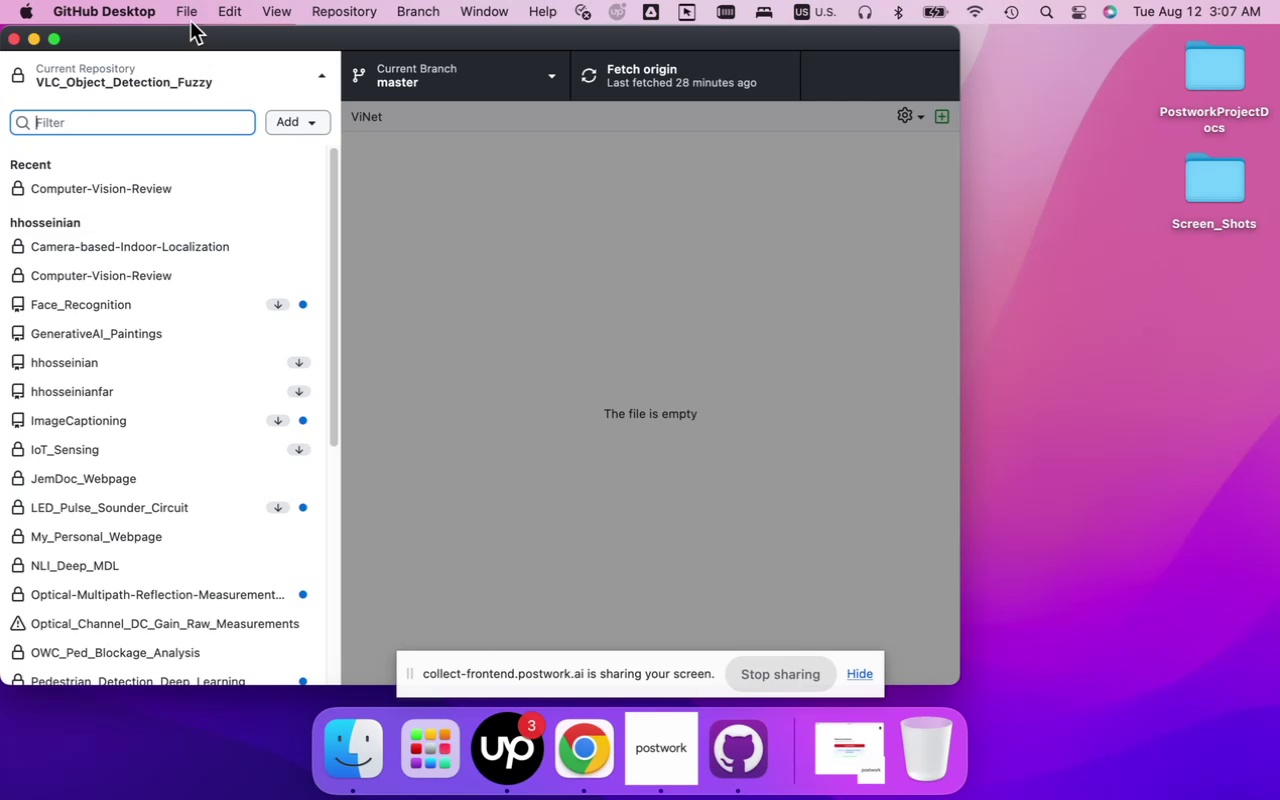 
left_click([186, 15])
 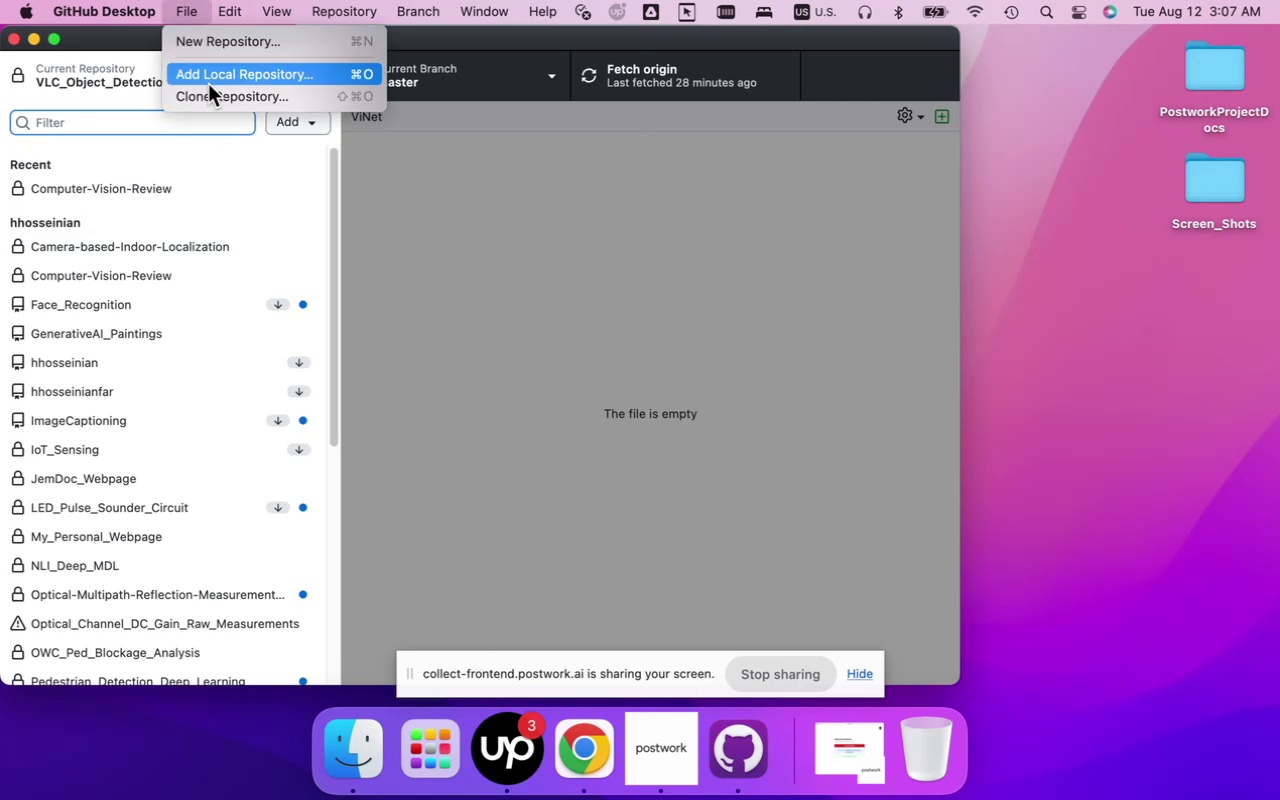 
left_click([218, 97])
 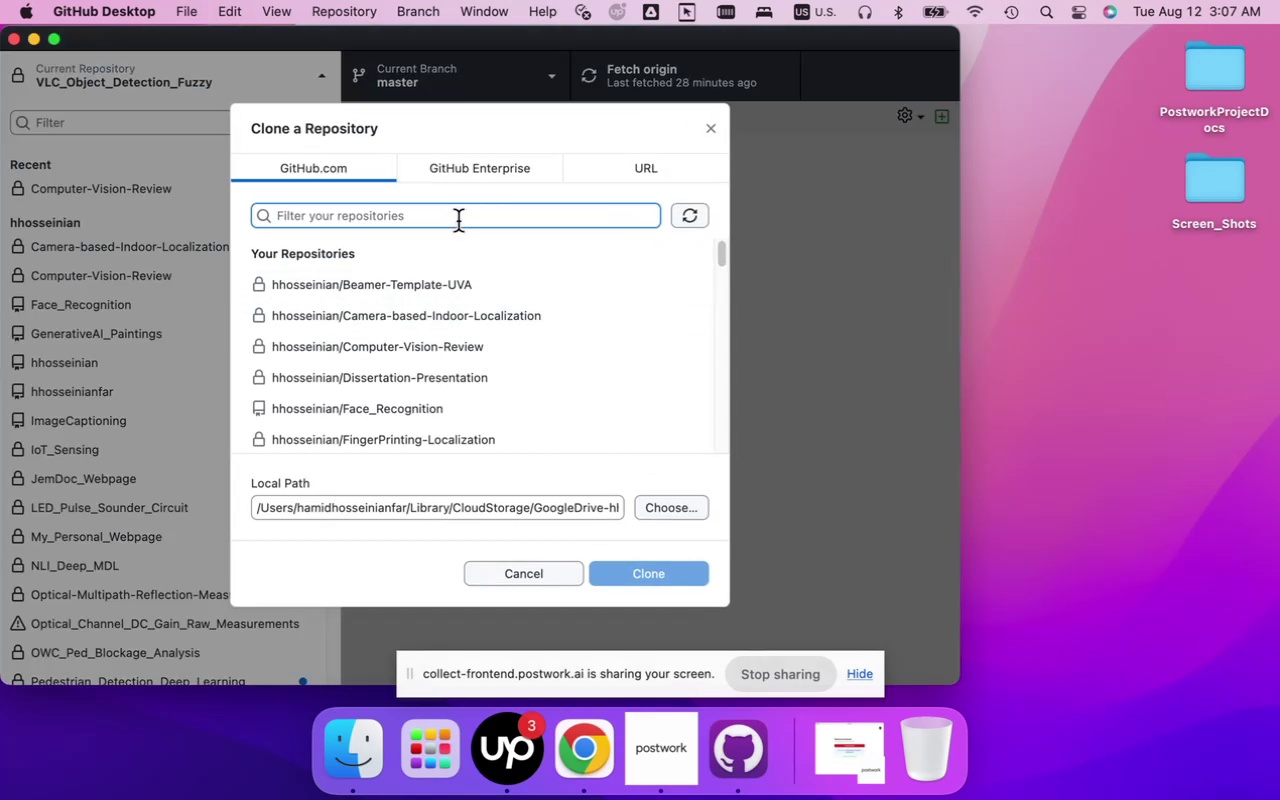 
left_click([458, 221])
 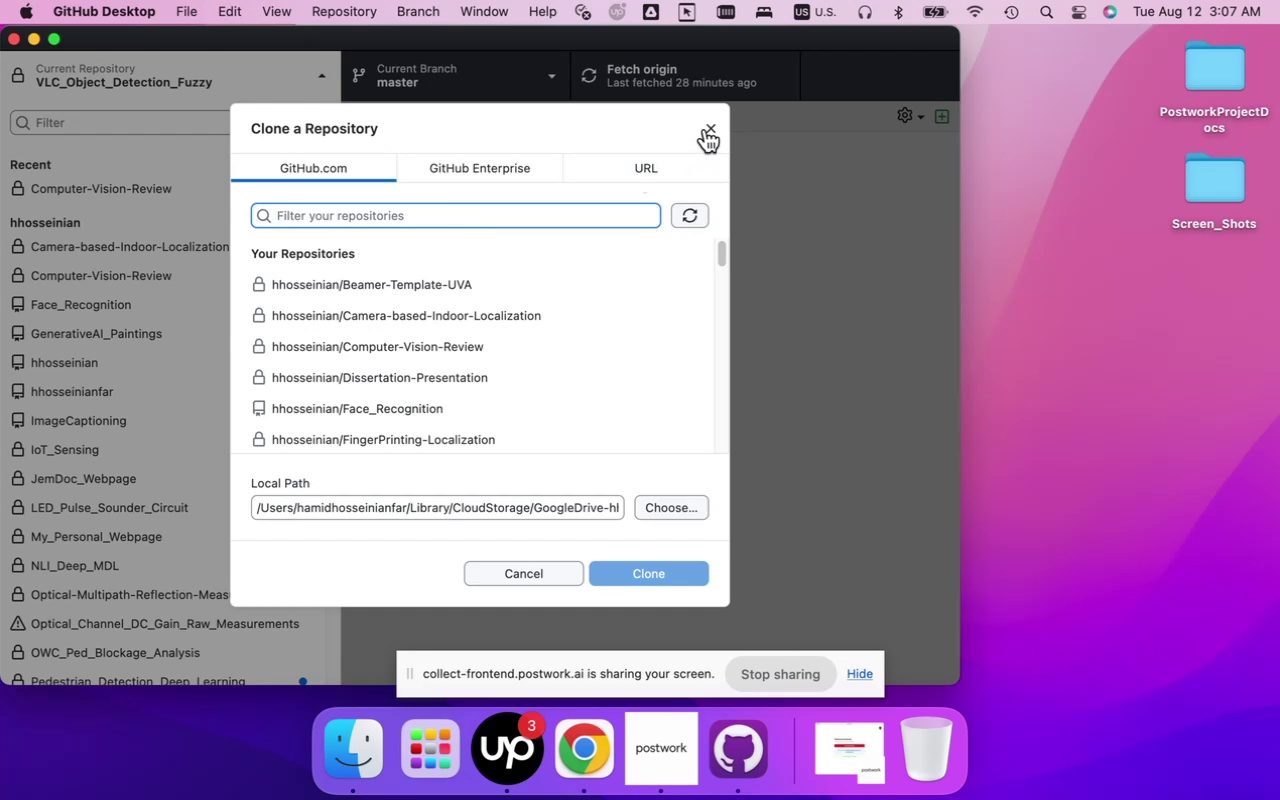 
wait(8.8)
 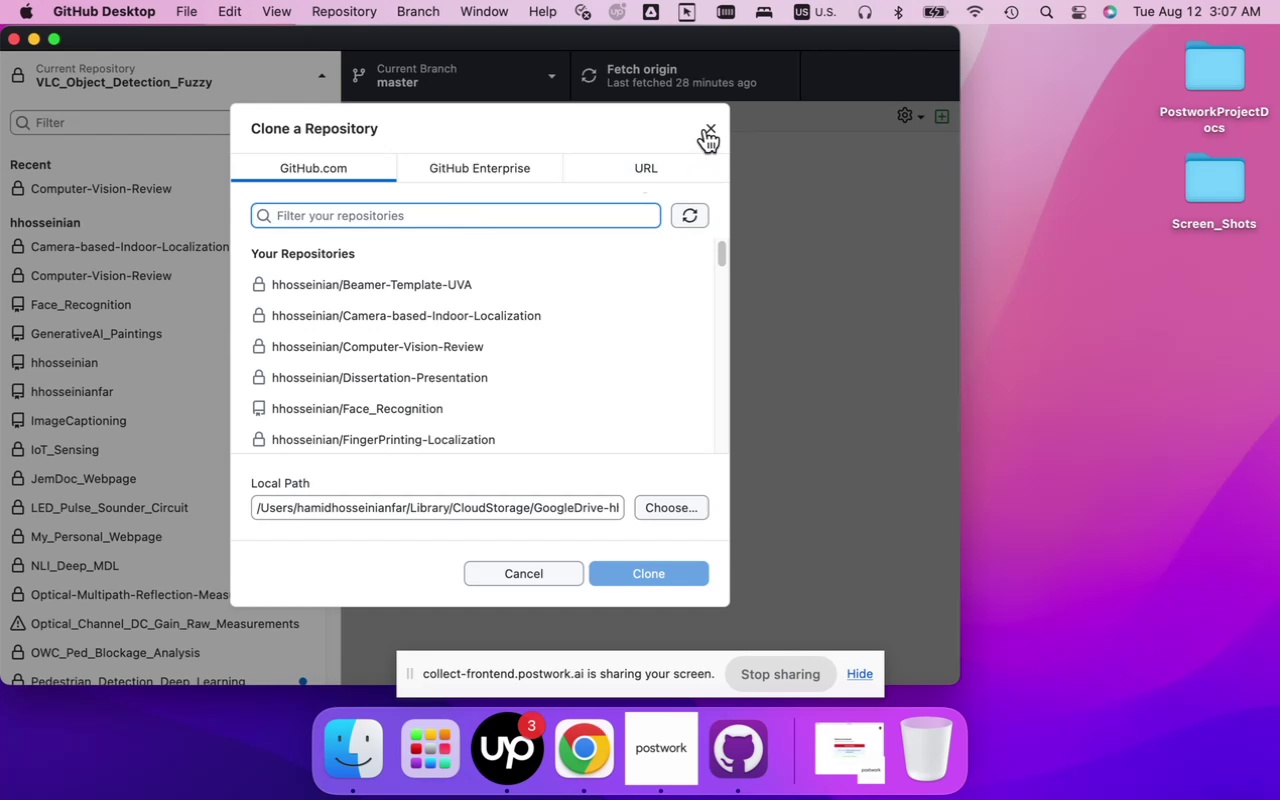 
left_click([555, 507])
 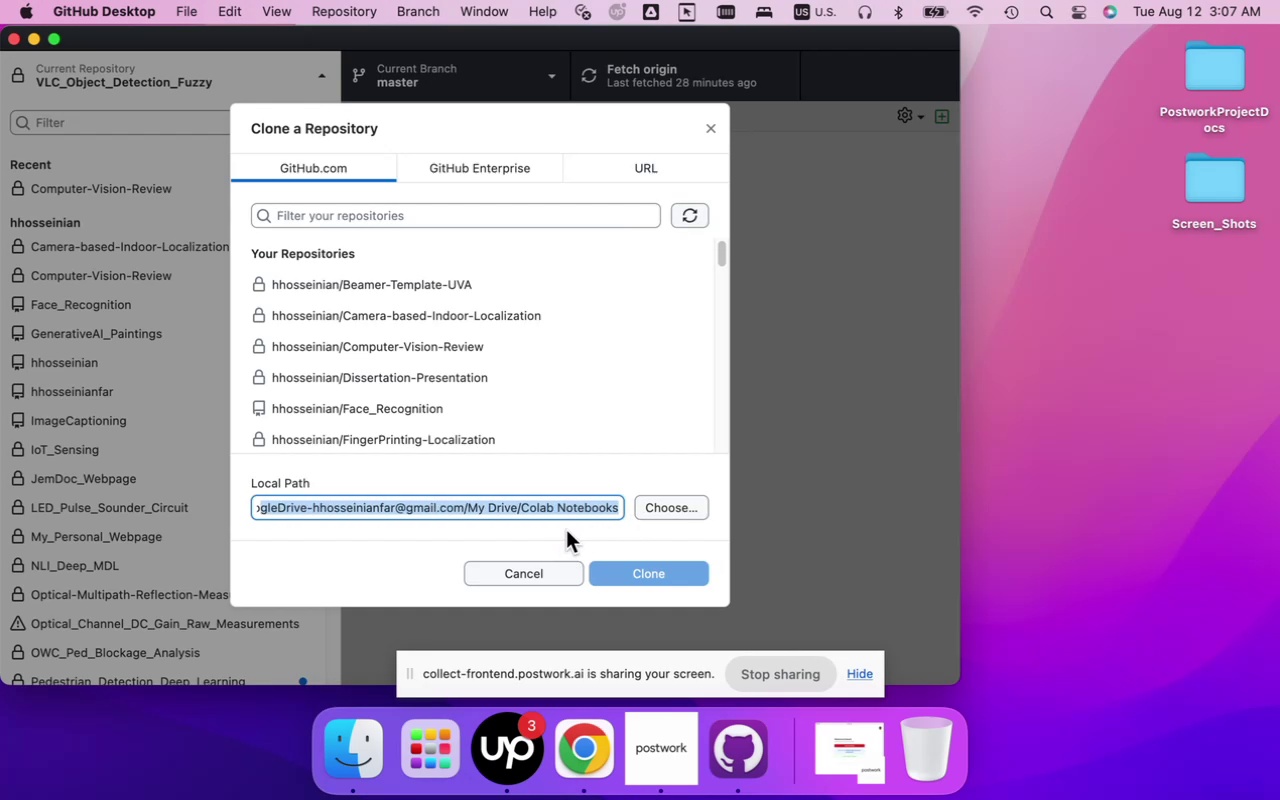 
wait(5.31)
 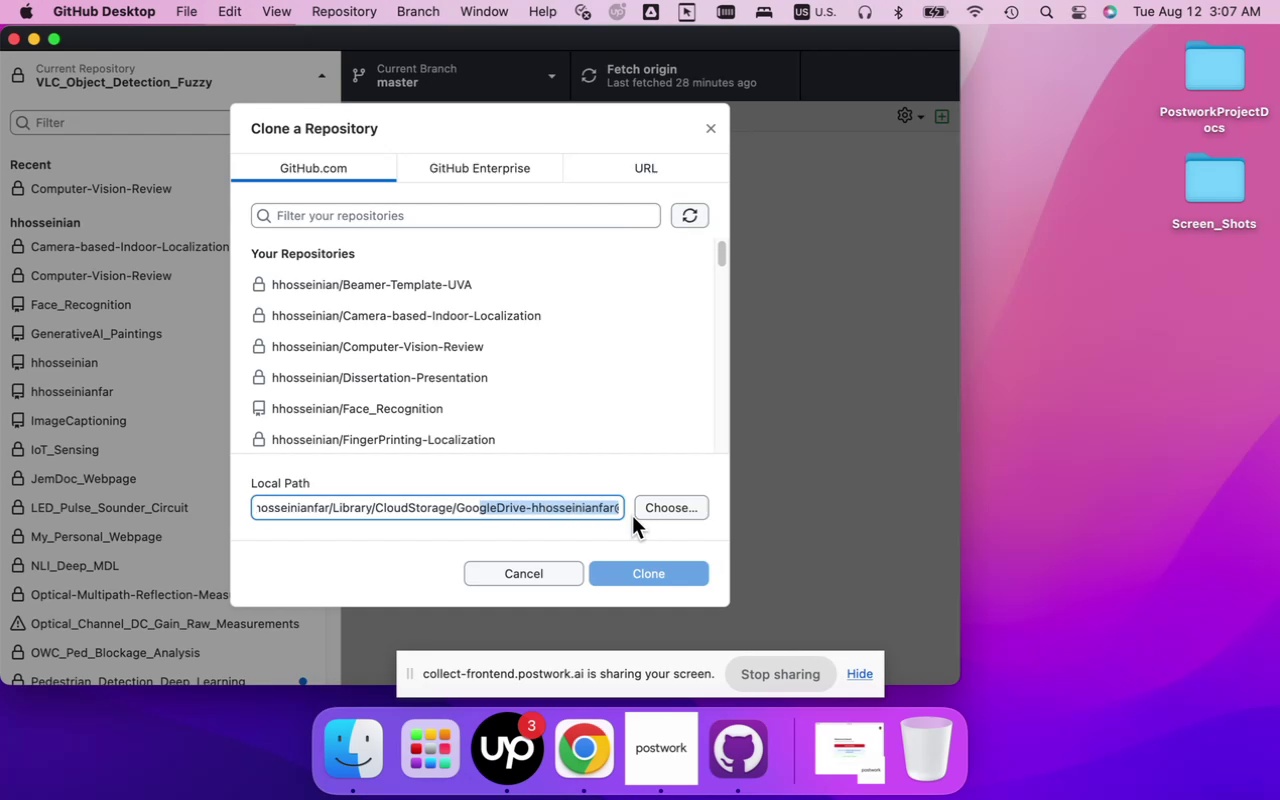 
left_click([576, 516])
 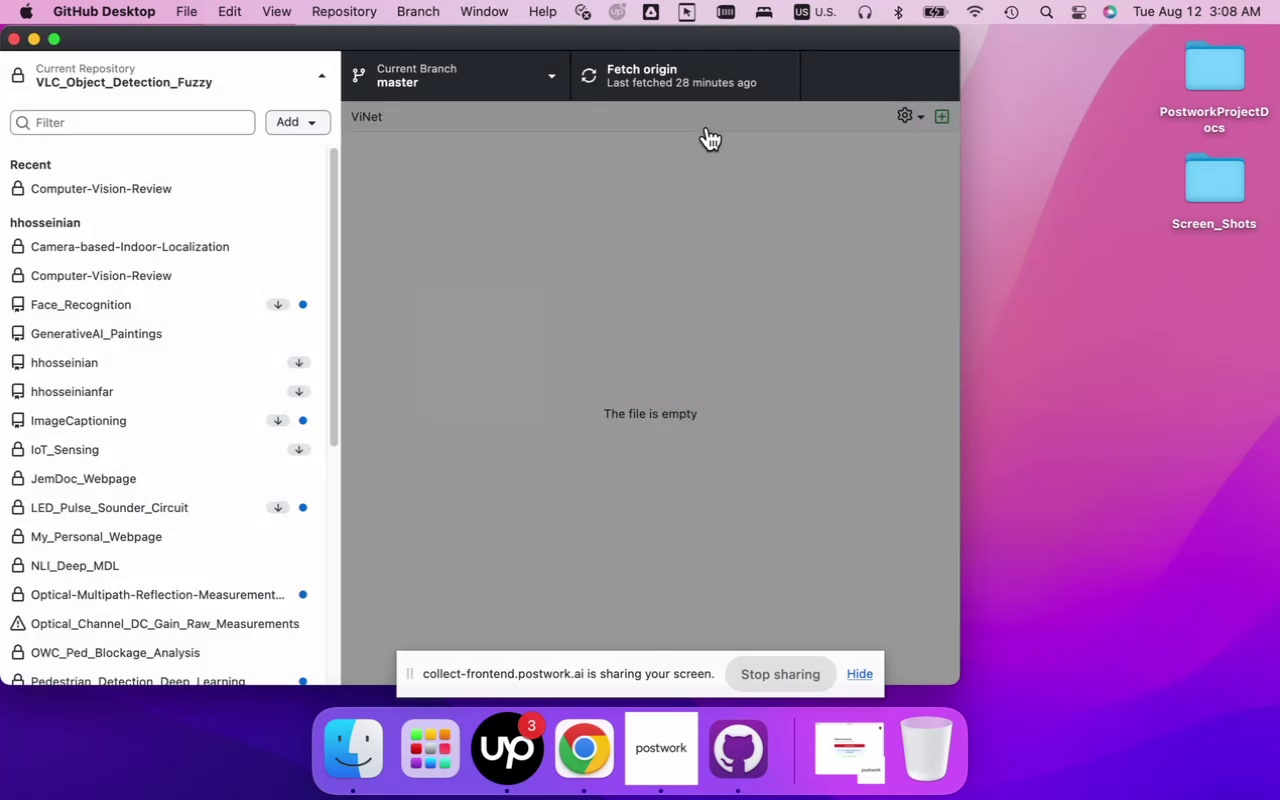 
wait(7.93)
 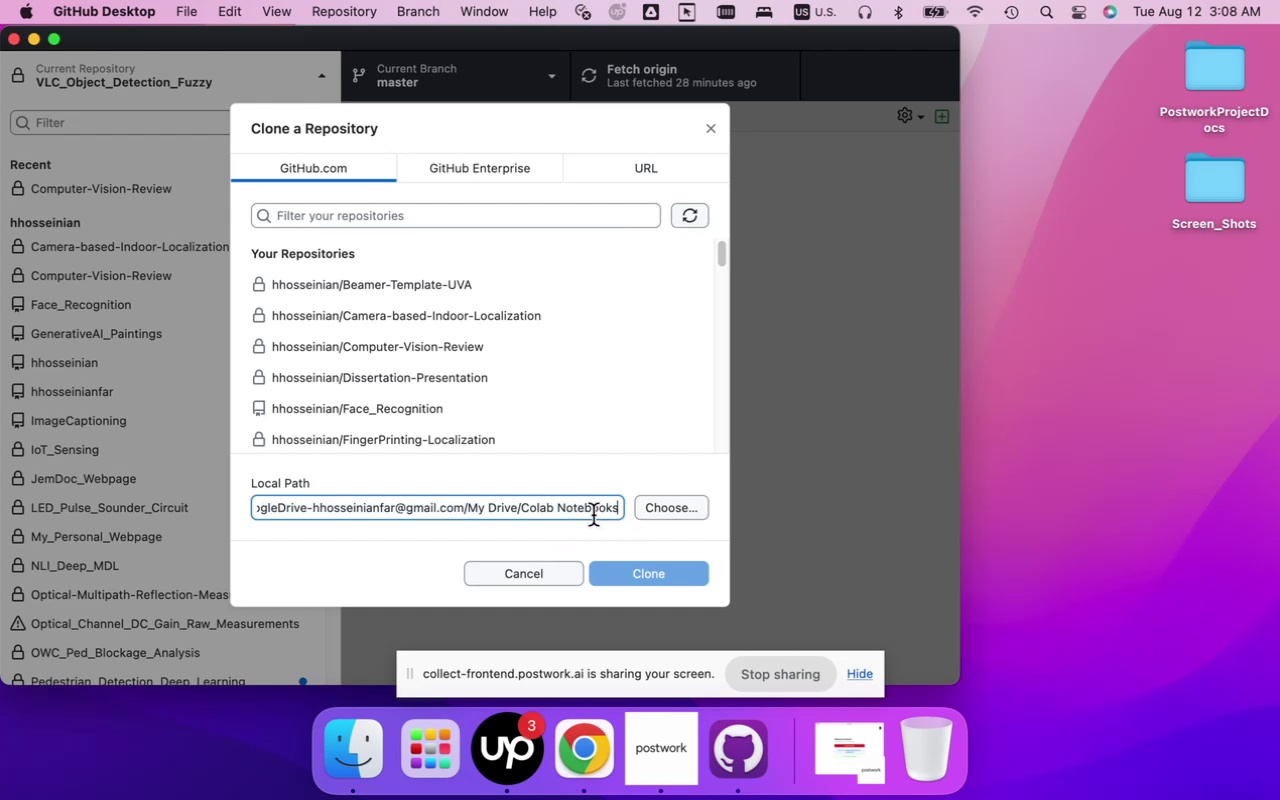 
left_click([179, 16])
 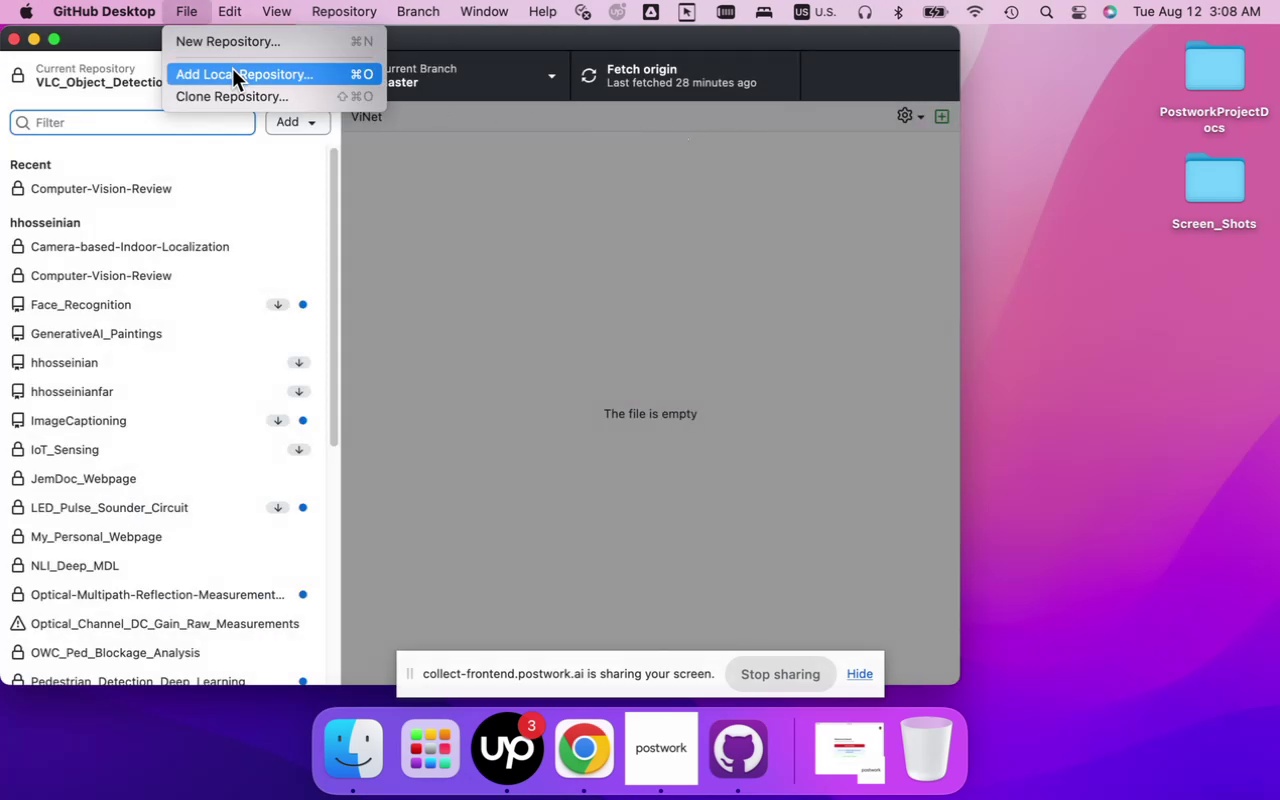 
left_click([233, 71])
 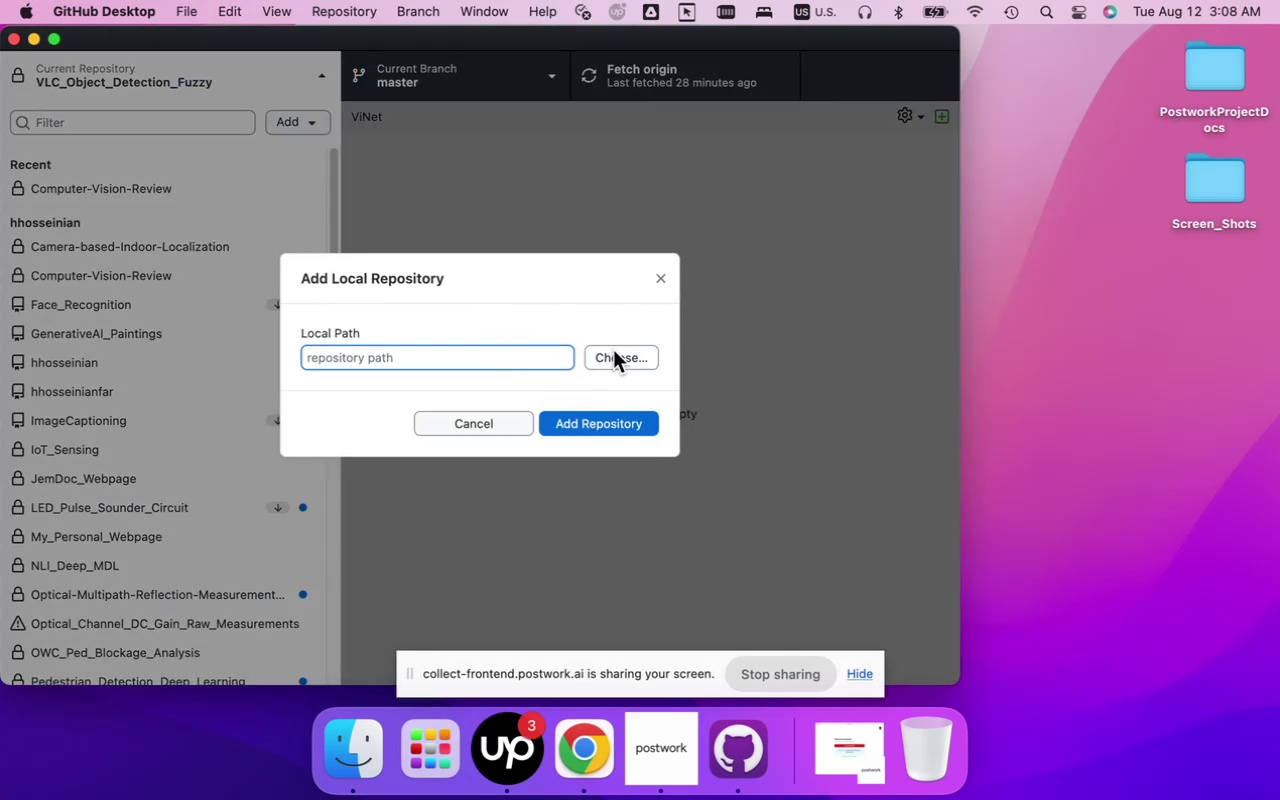 
left_click([611, 354])
 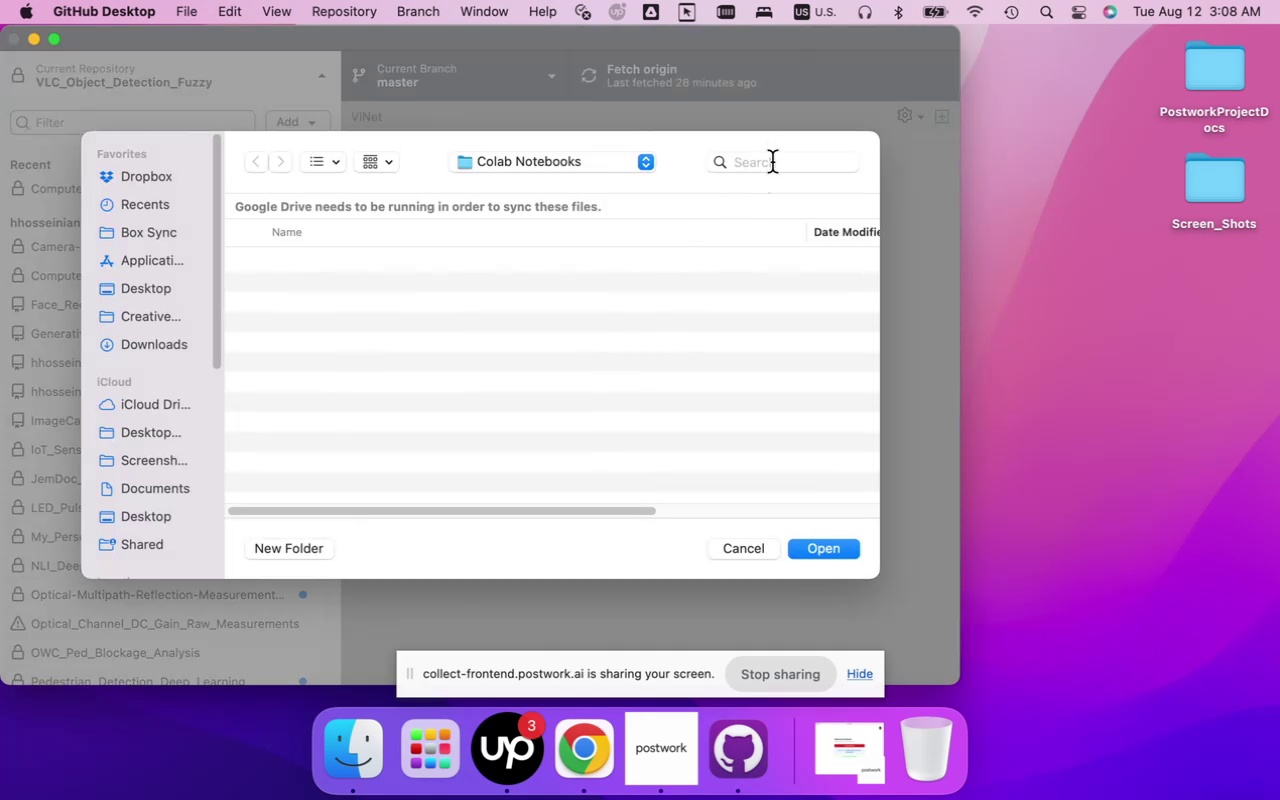 
wait(10.53)
 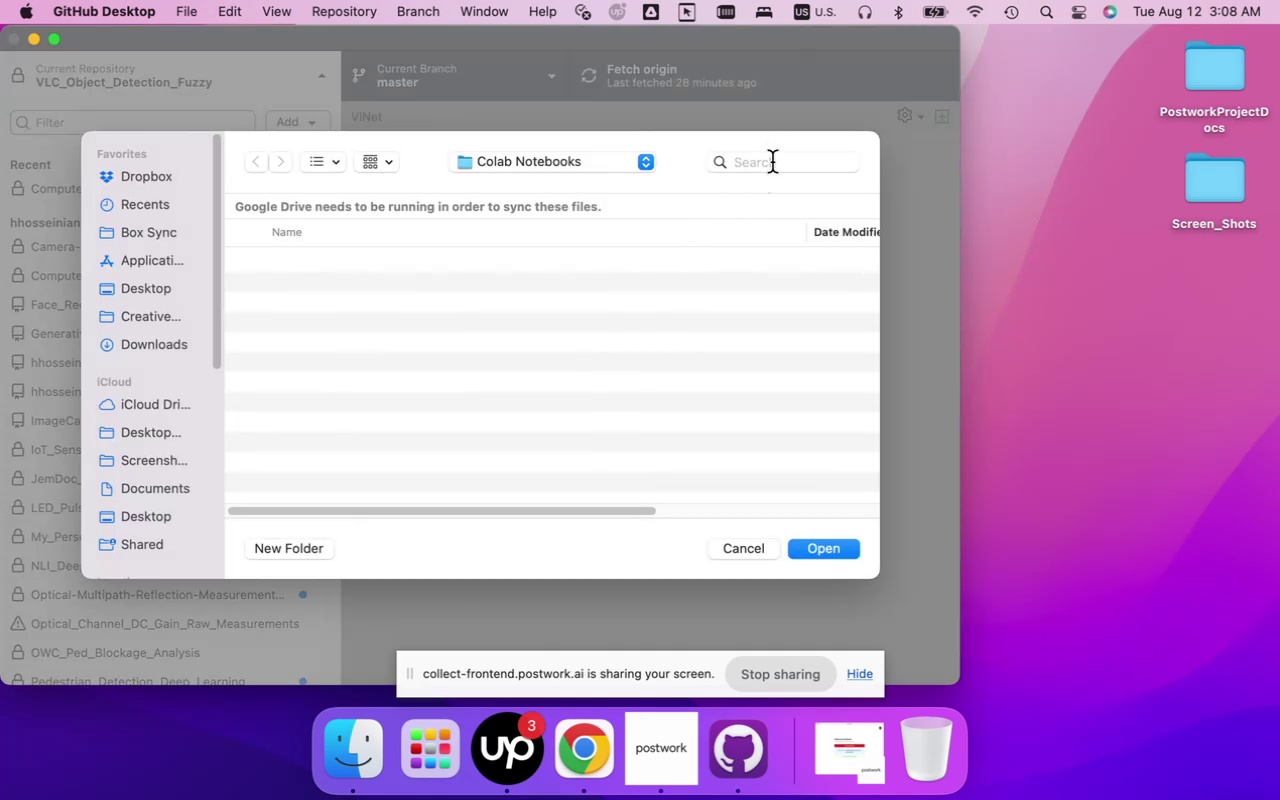 
left_click([538, 294])
 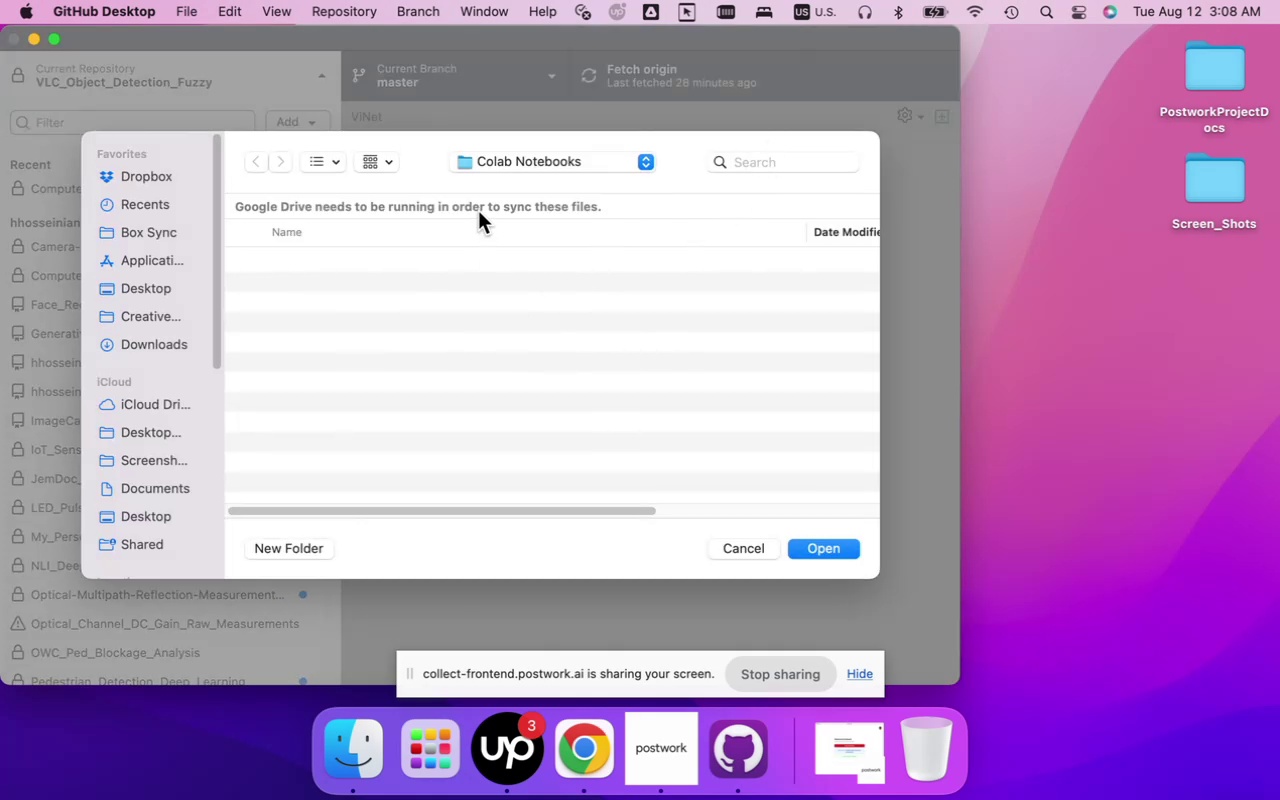 
left_click([478, 211])
 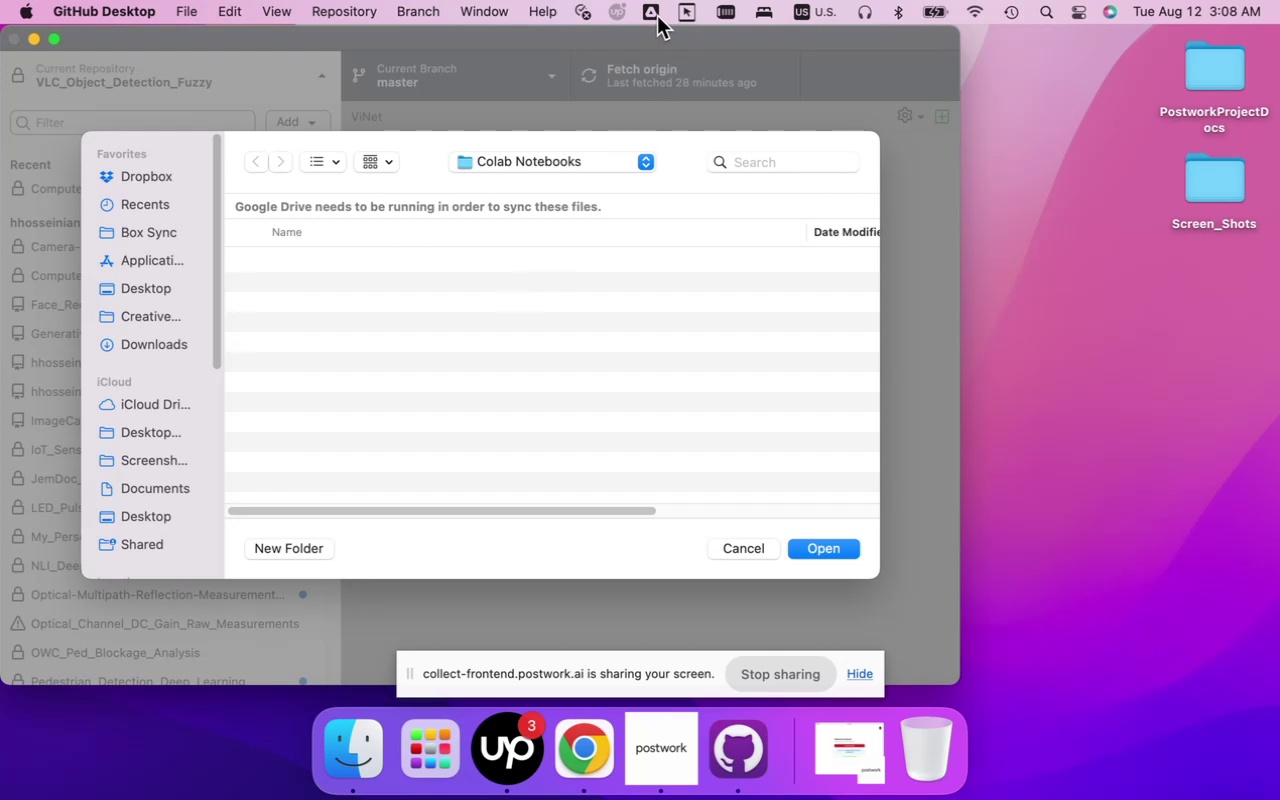 
left_click([656, 16])
 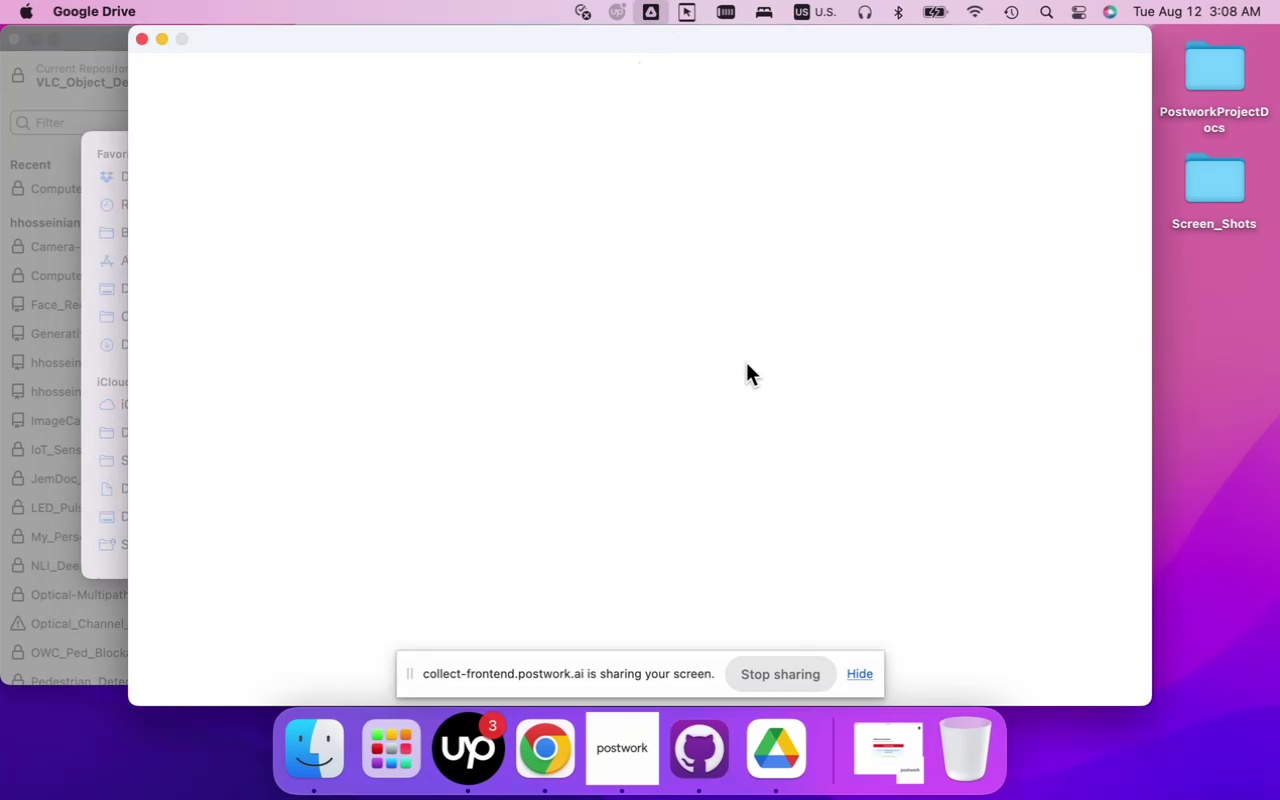 
mouse_move([702, 371])
 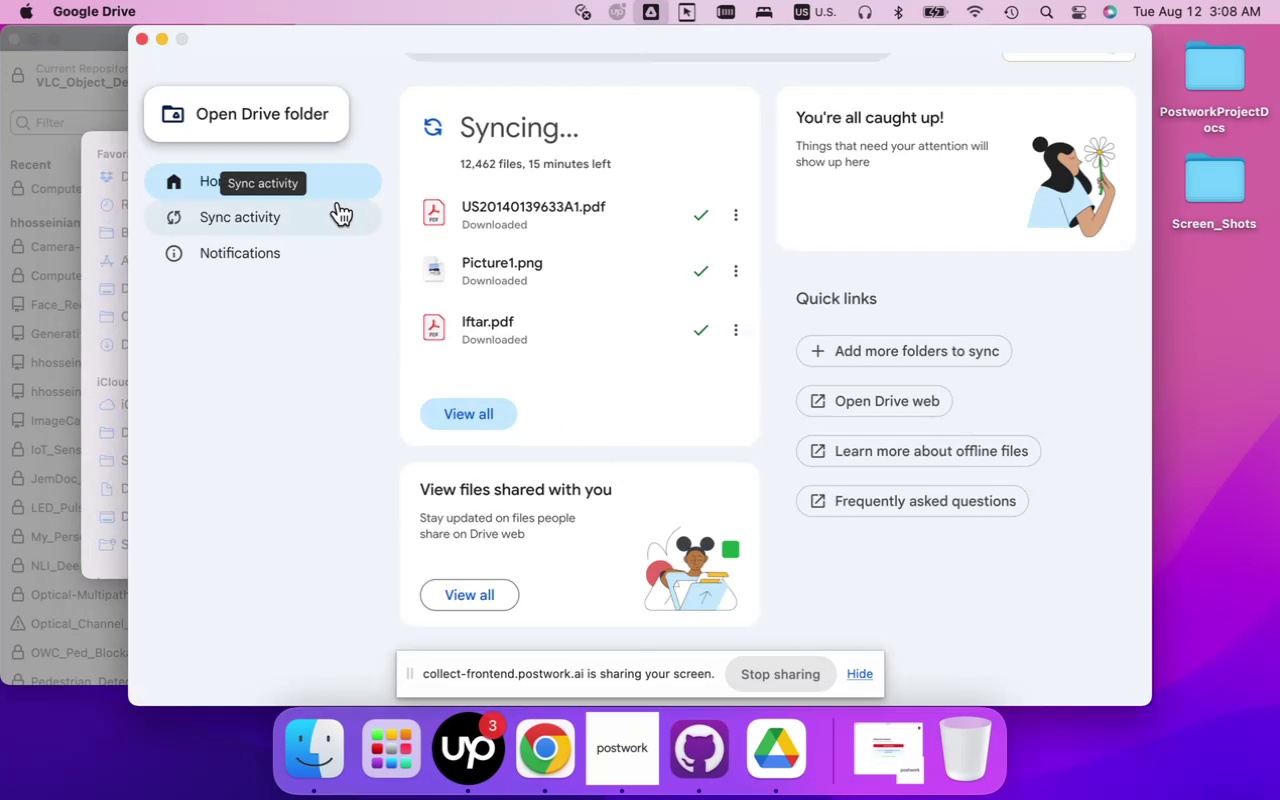 
left_click([293, 109])
 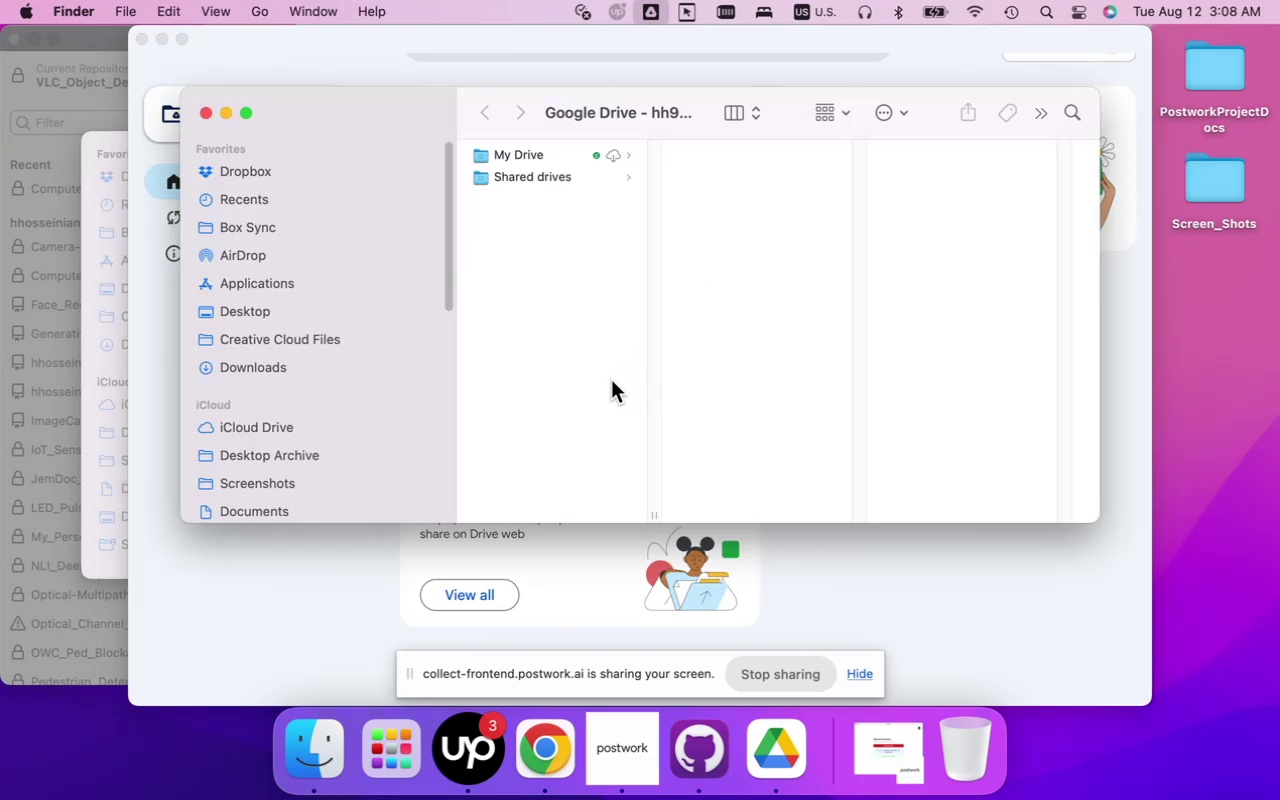 
wait(6.98)
 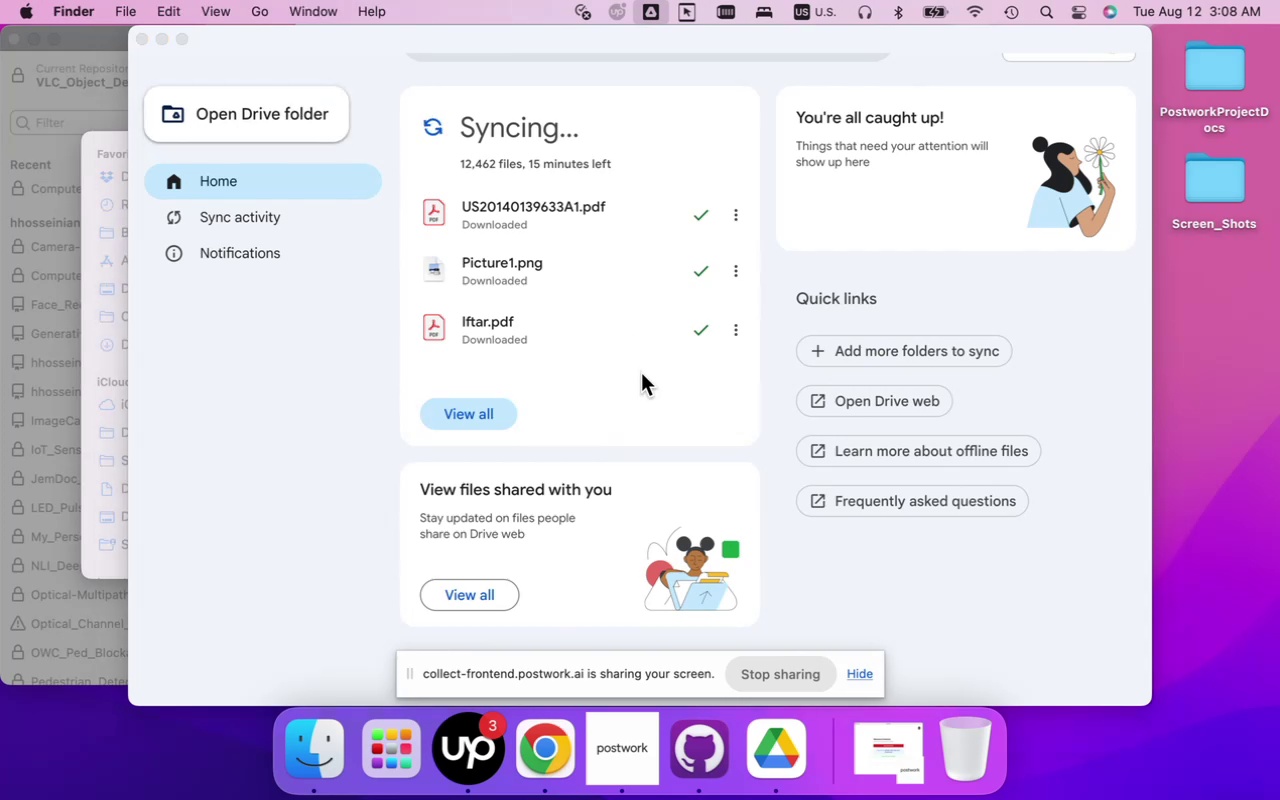 
left_click([557, 154])
 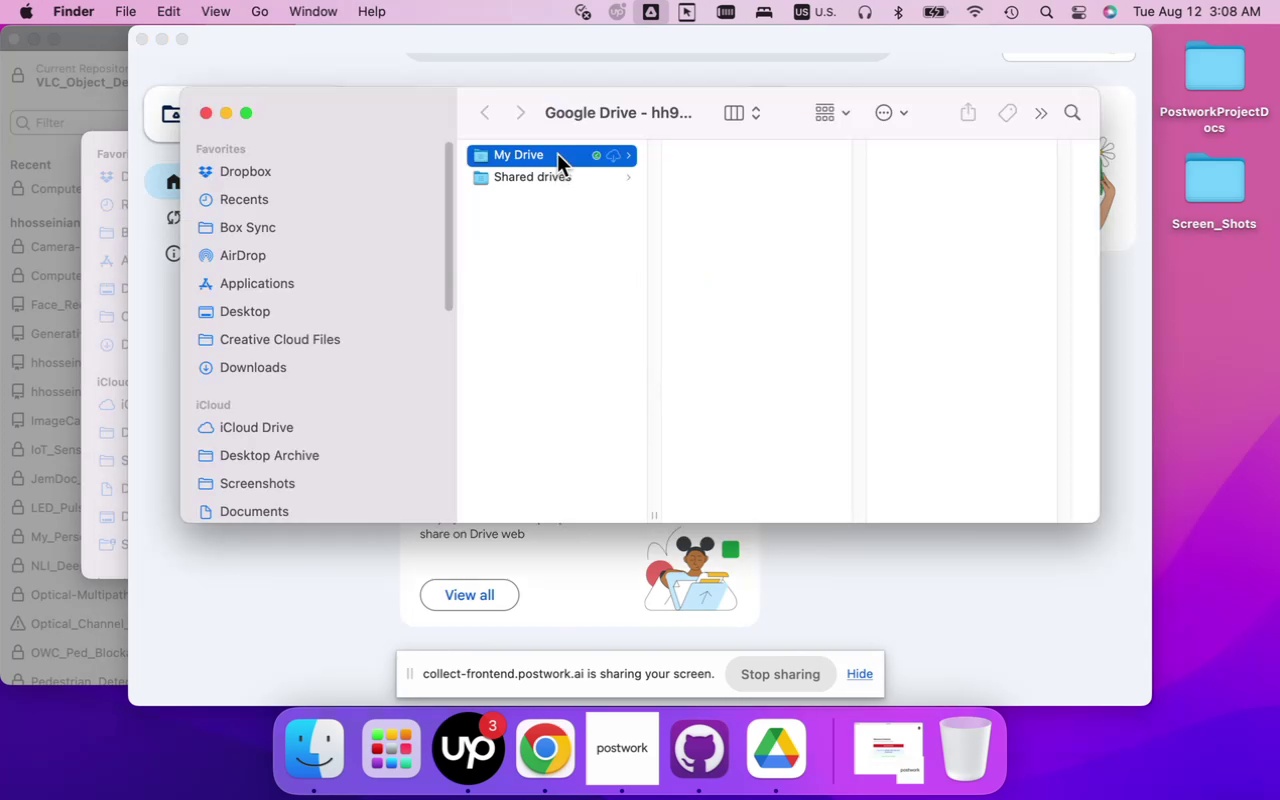 
double_click([557, 154])
 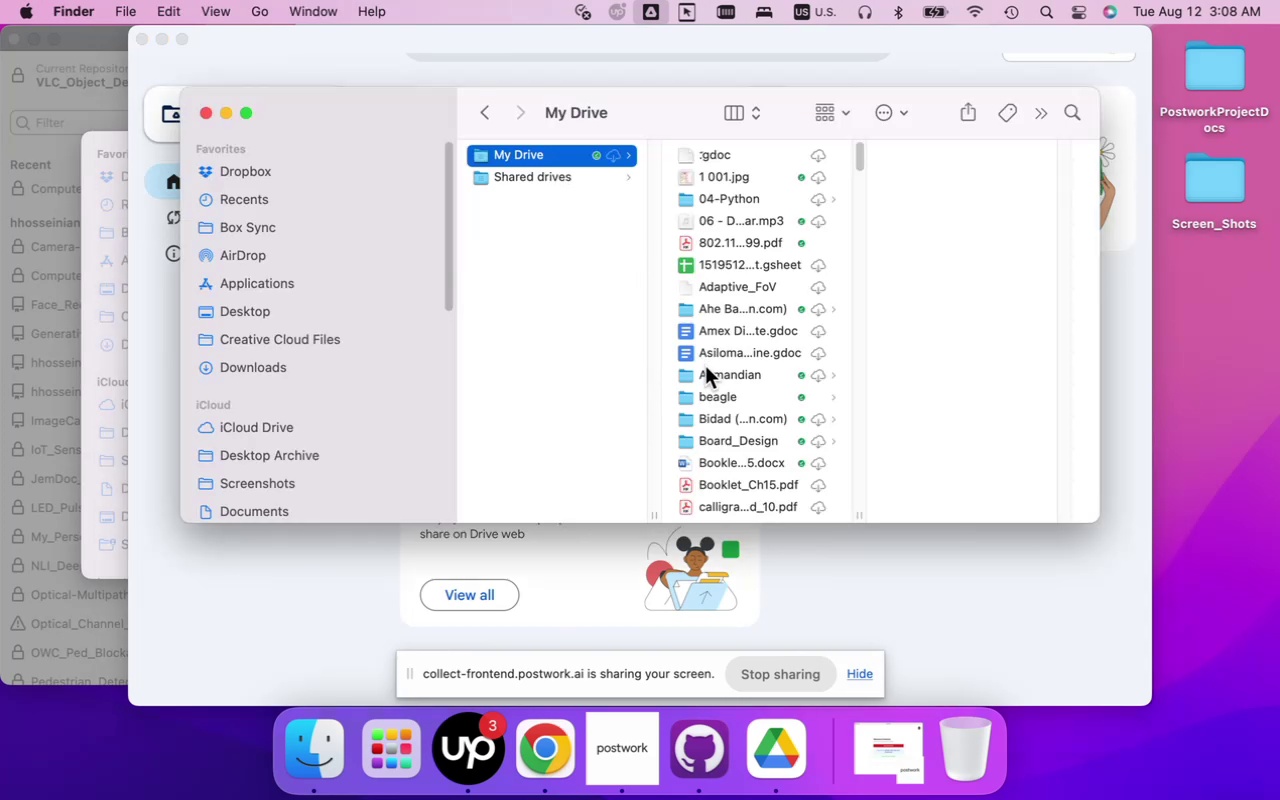 
scroll: coordinate [753, 424], scroll_direction: down, amount: 42.0
 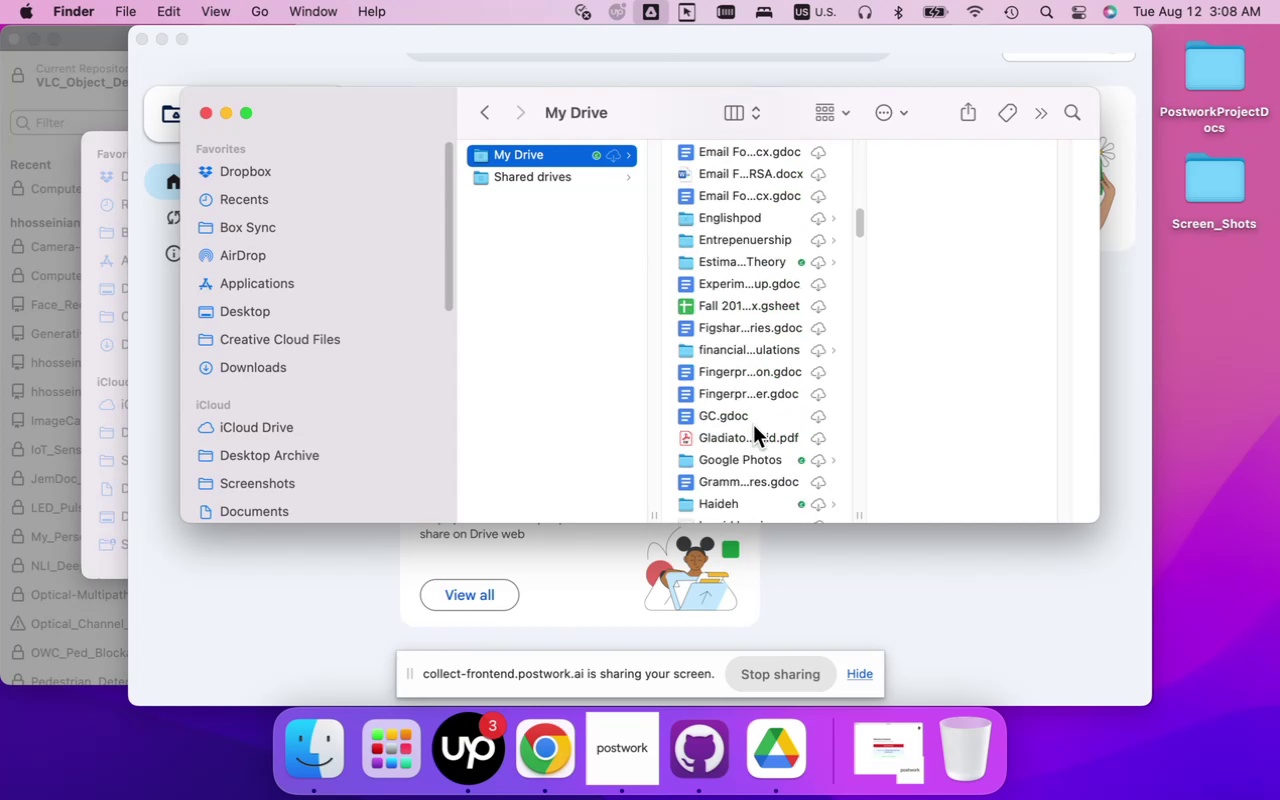 
scroll: coordinate [753, 425], scroll_direction: up, amount: 12.0
 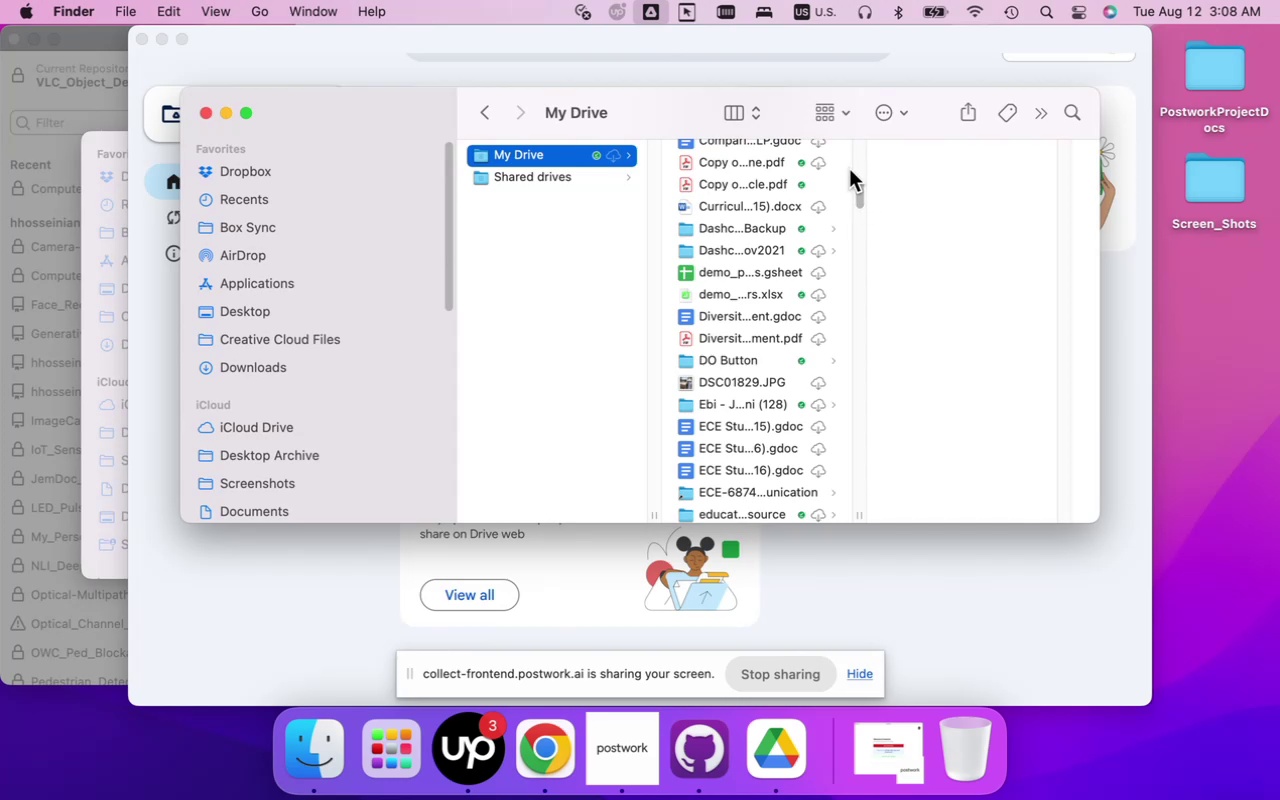 
left_click_drag(start_coordinate=[858, 191], to_coordinate=[857, 178])
 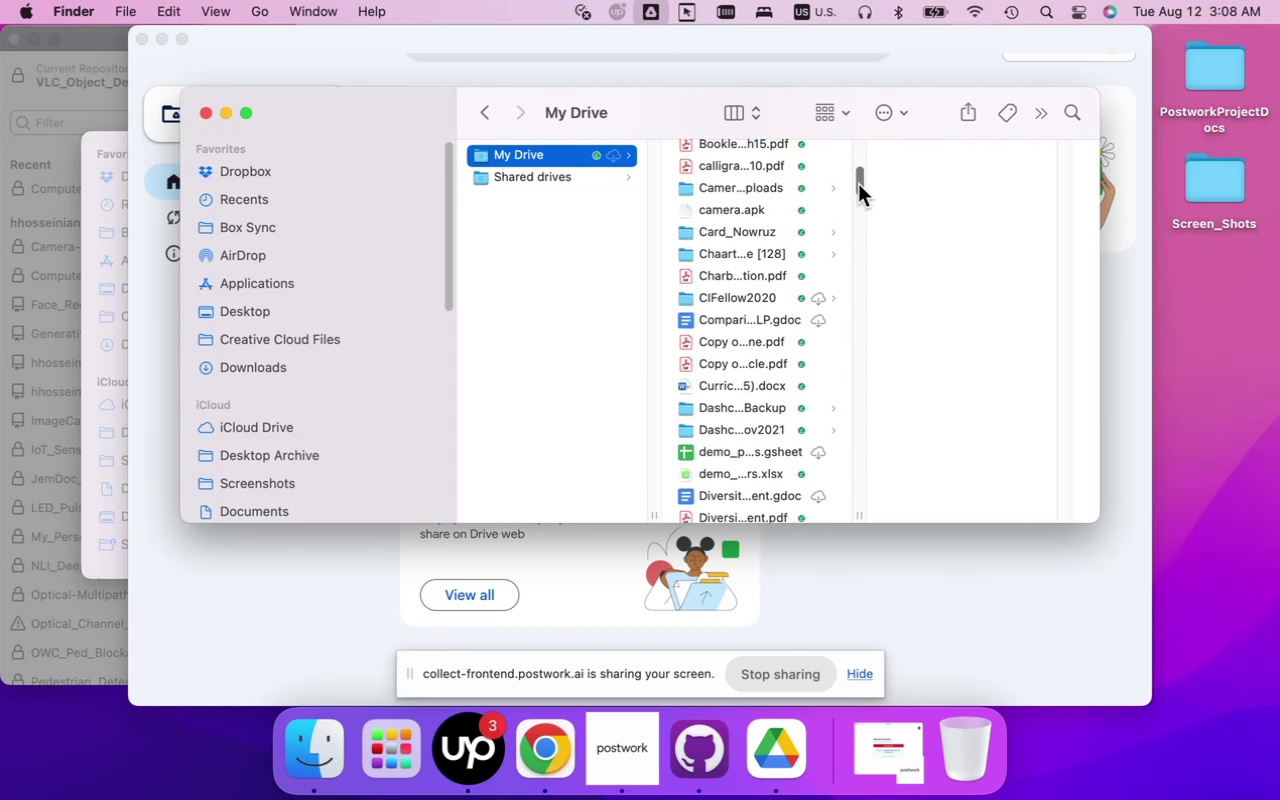 
left_click_drag(start_coordinate=[859, 184], to_coordinate=[858, 170])
 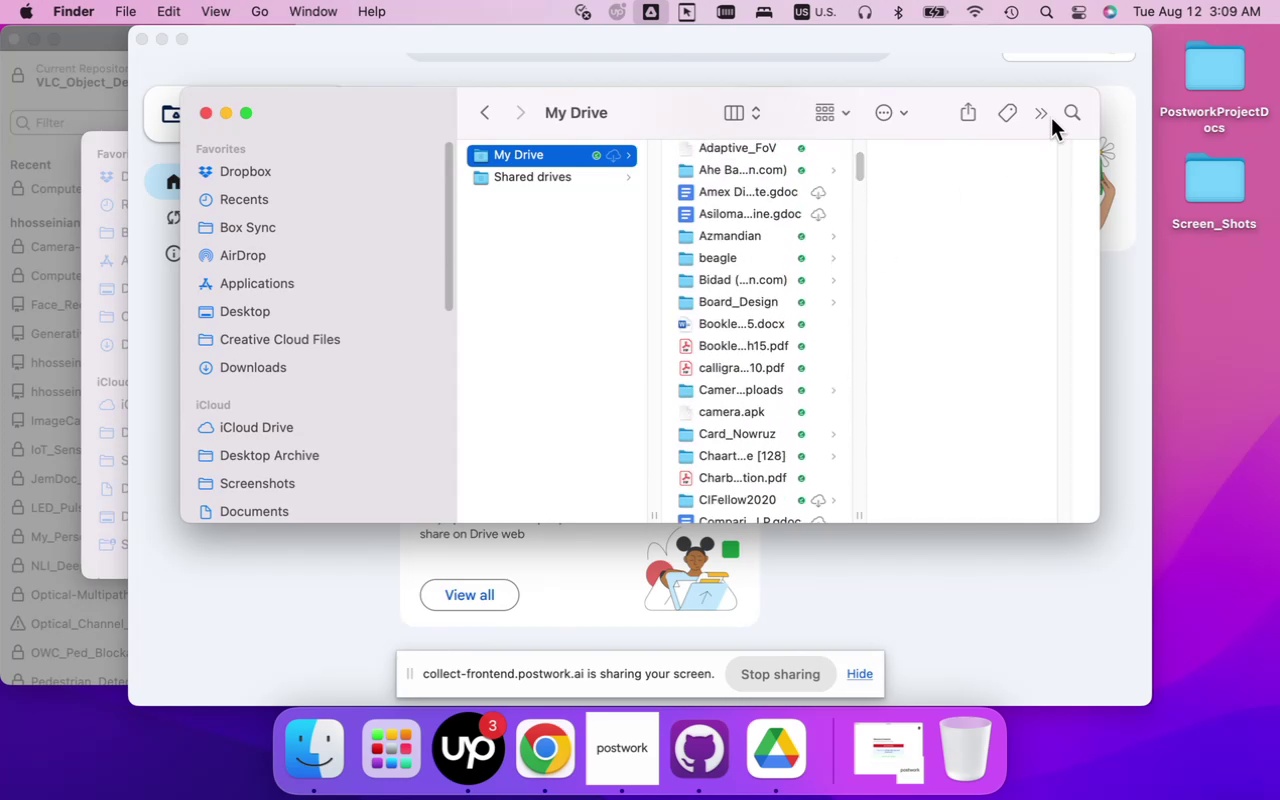 
left_click([1073, 113])
 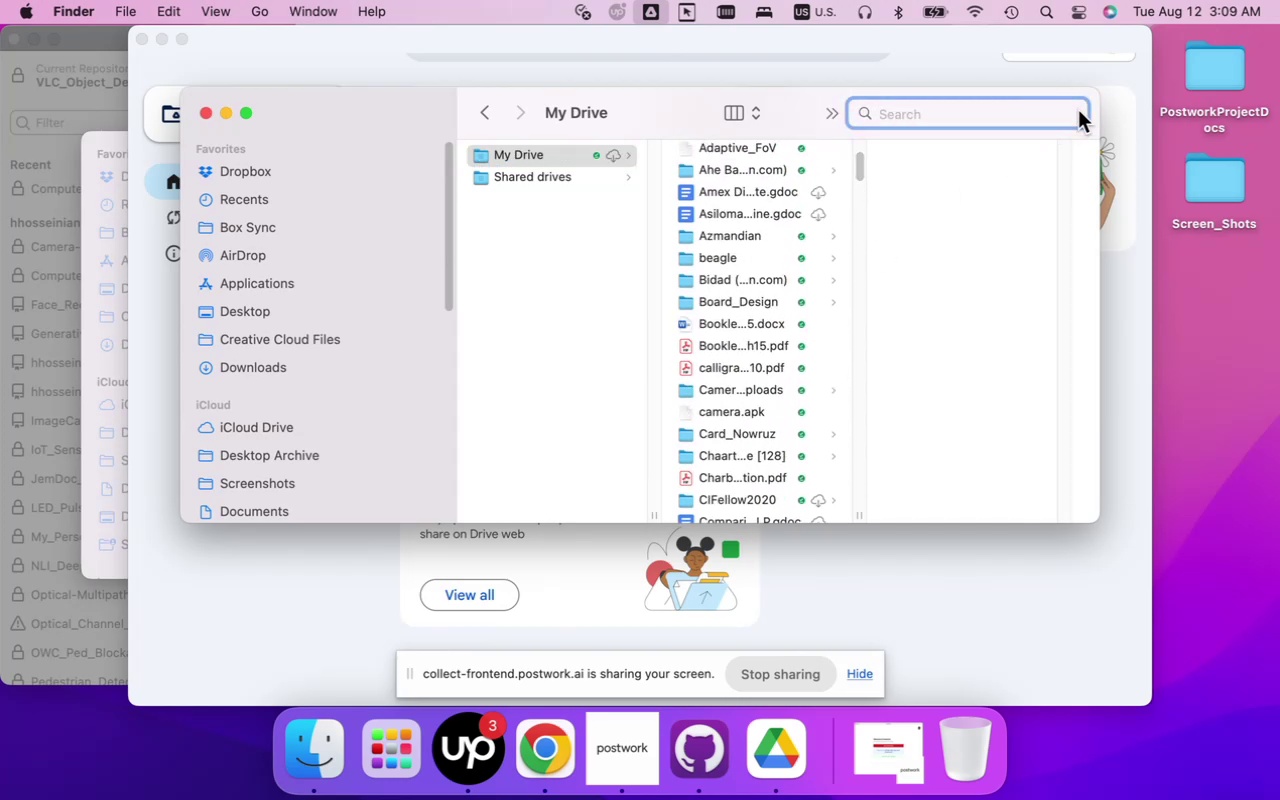 
type(colab)
 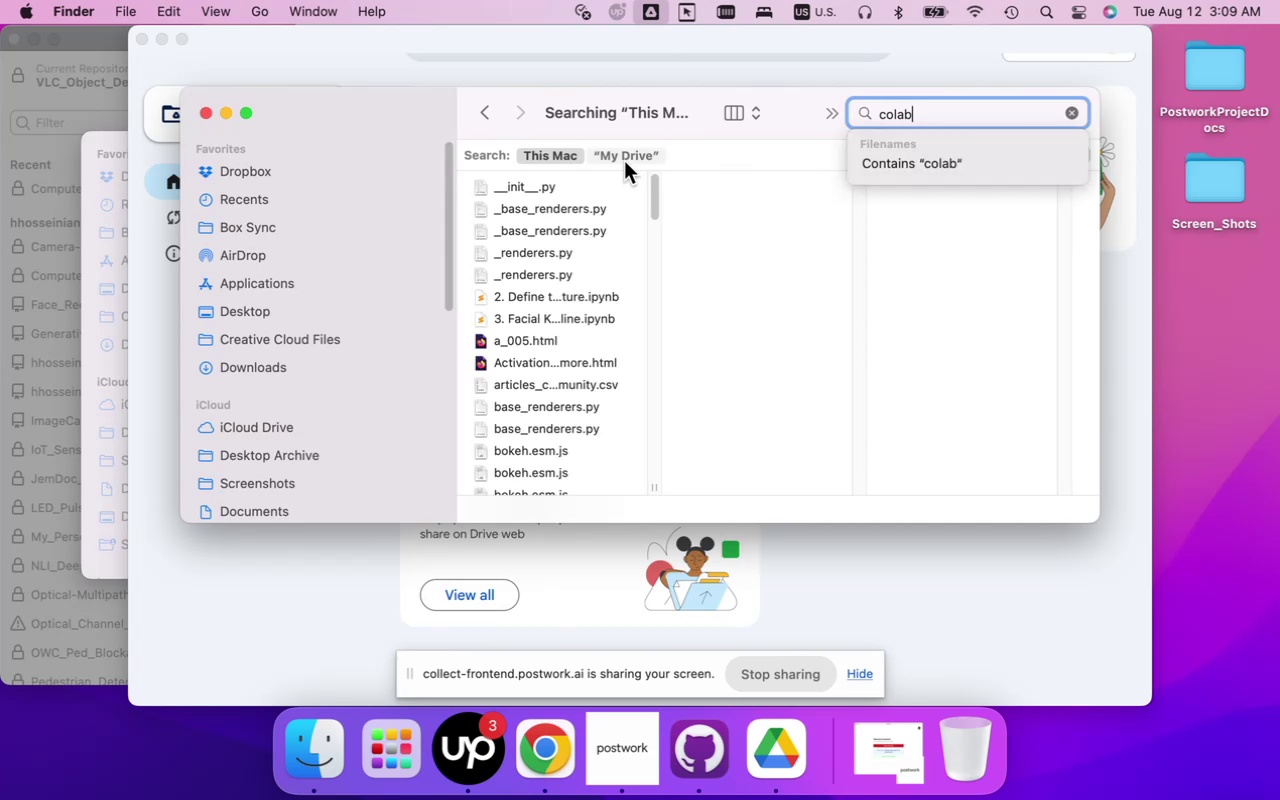 
left_click([628, 156])
 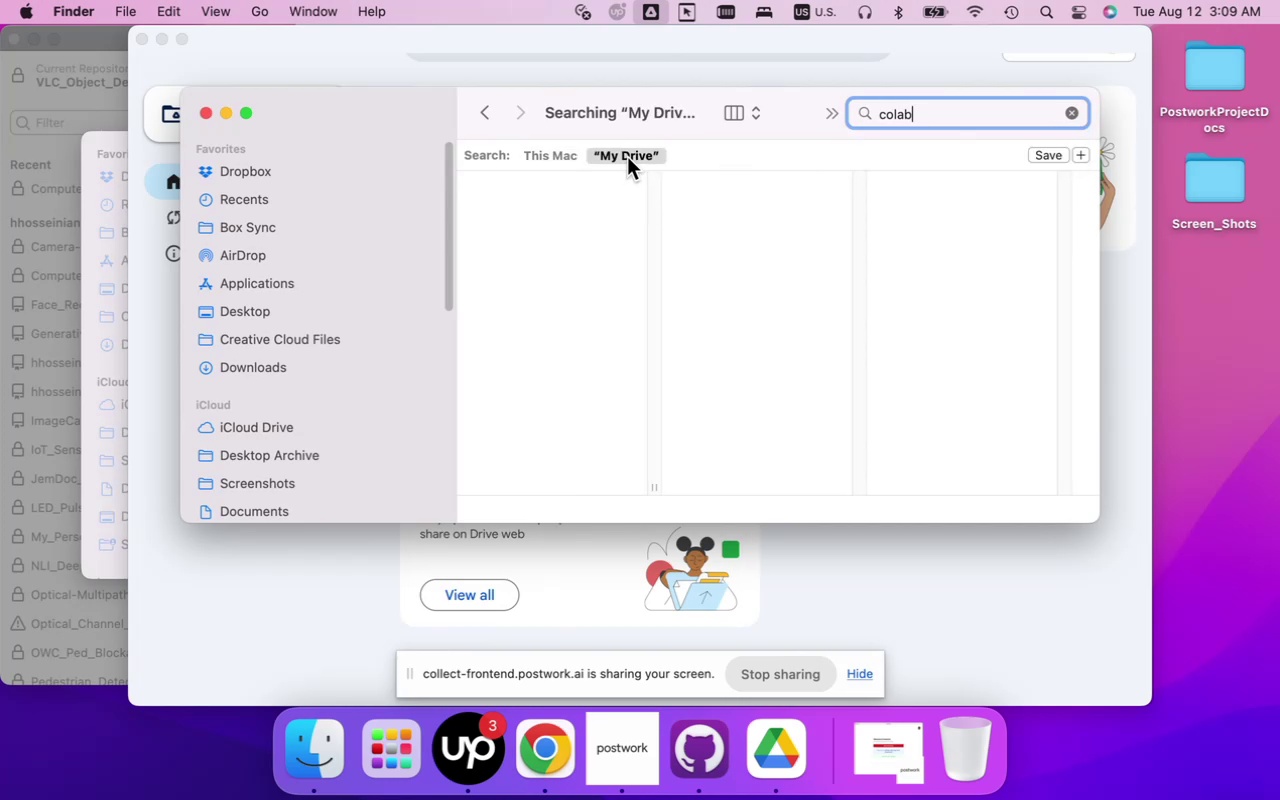 
wait(5.42)
 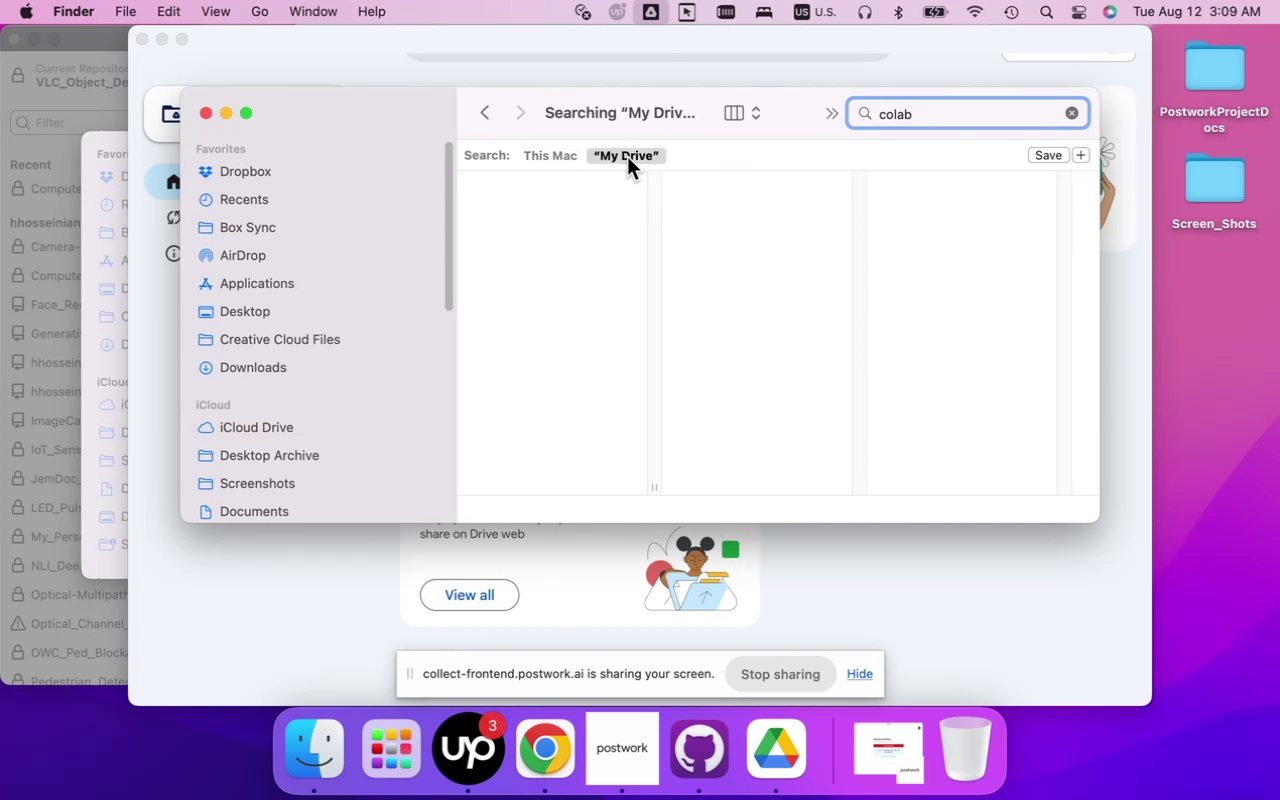 
key(Enter)
 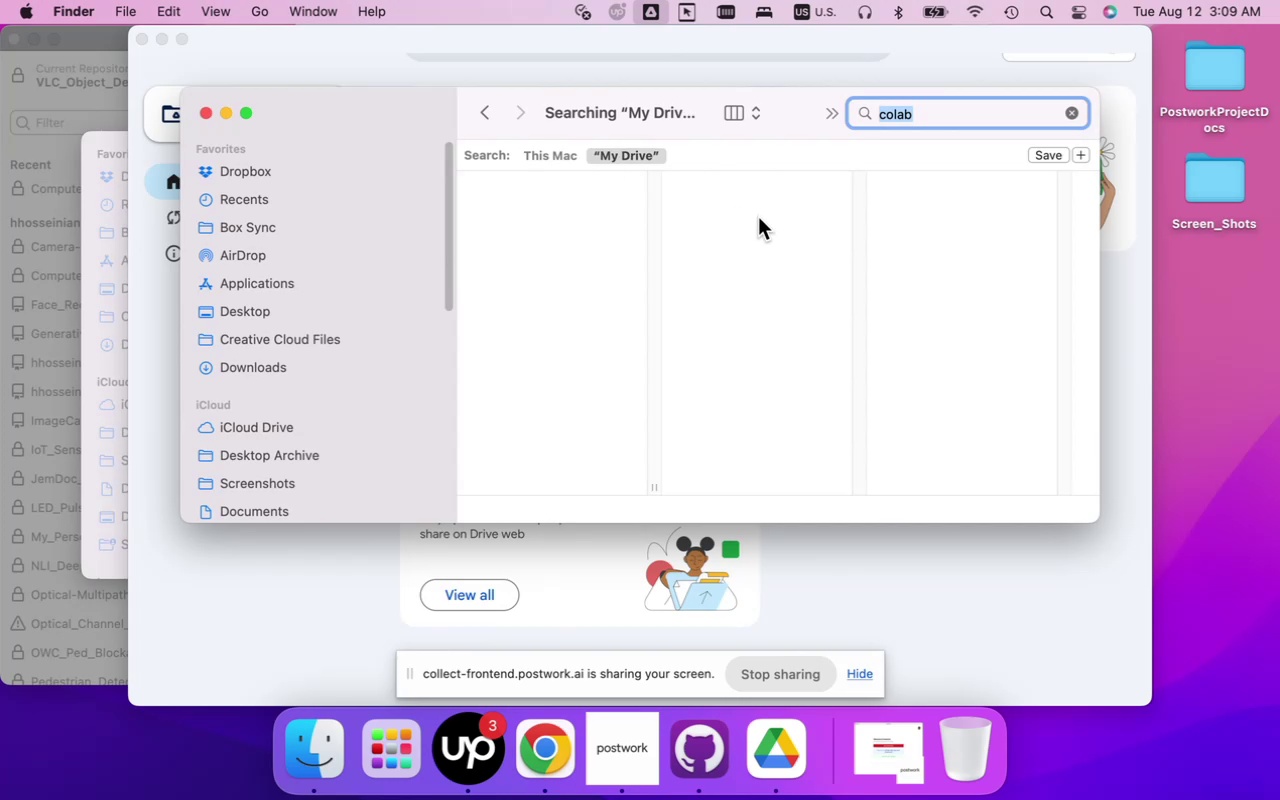 
wait(9.72)
 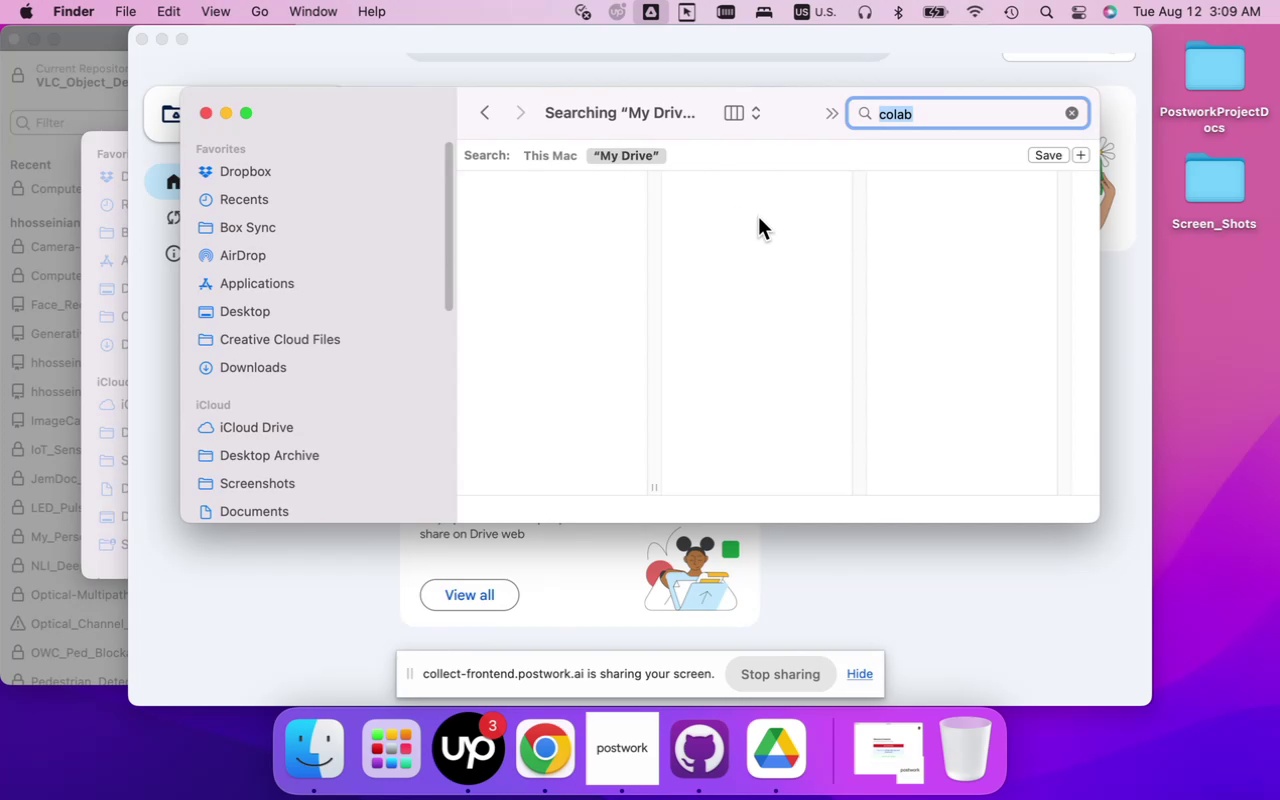 
right_click([650, 14])
 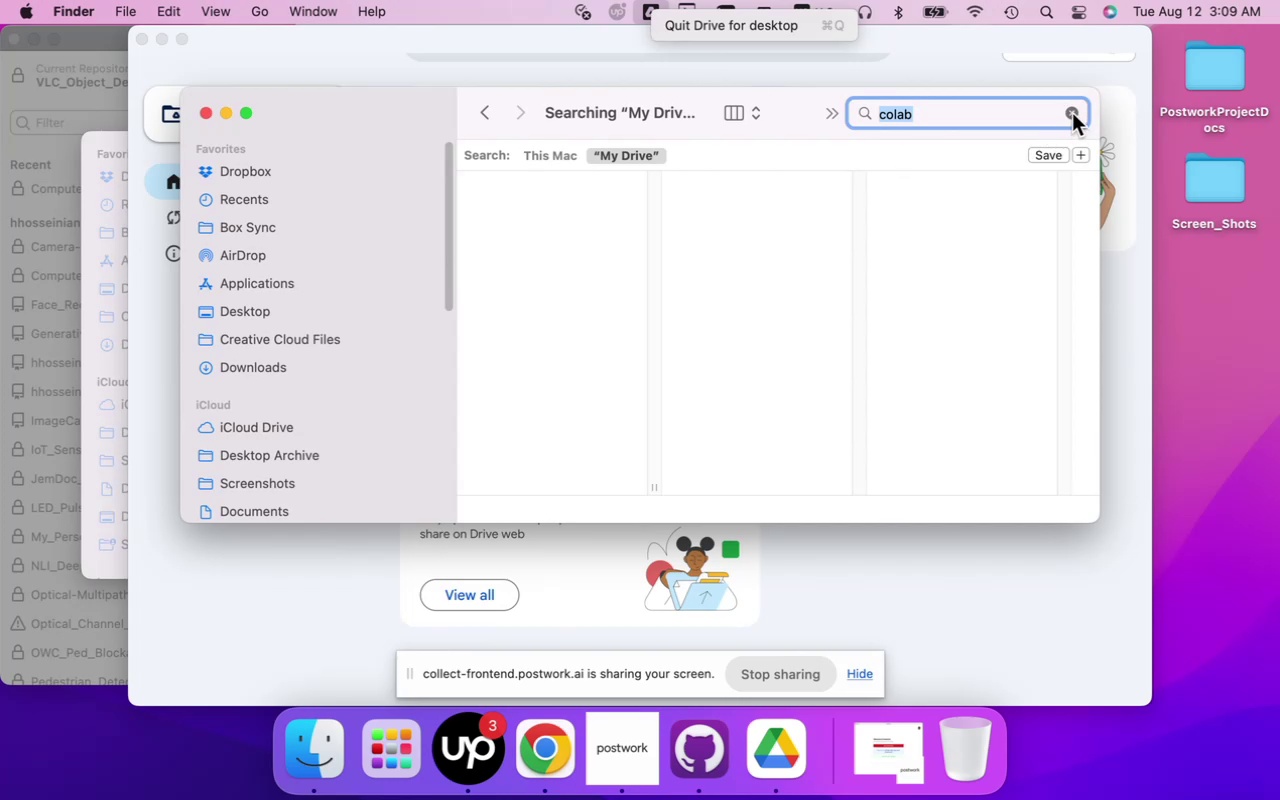 
wait(5.36)
 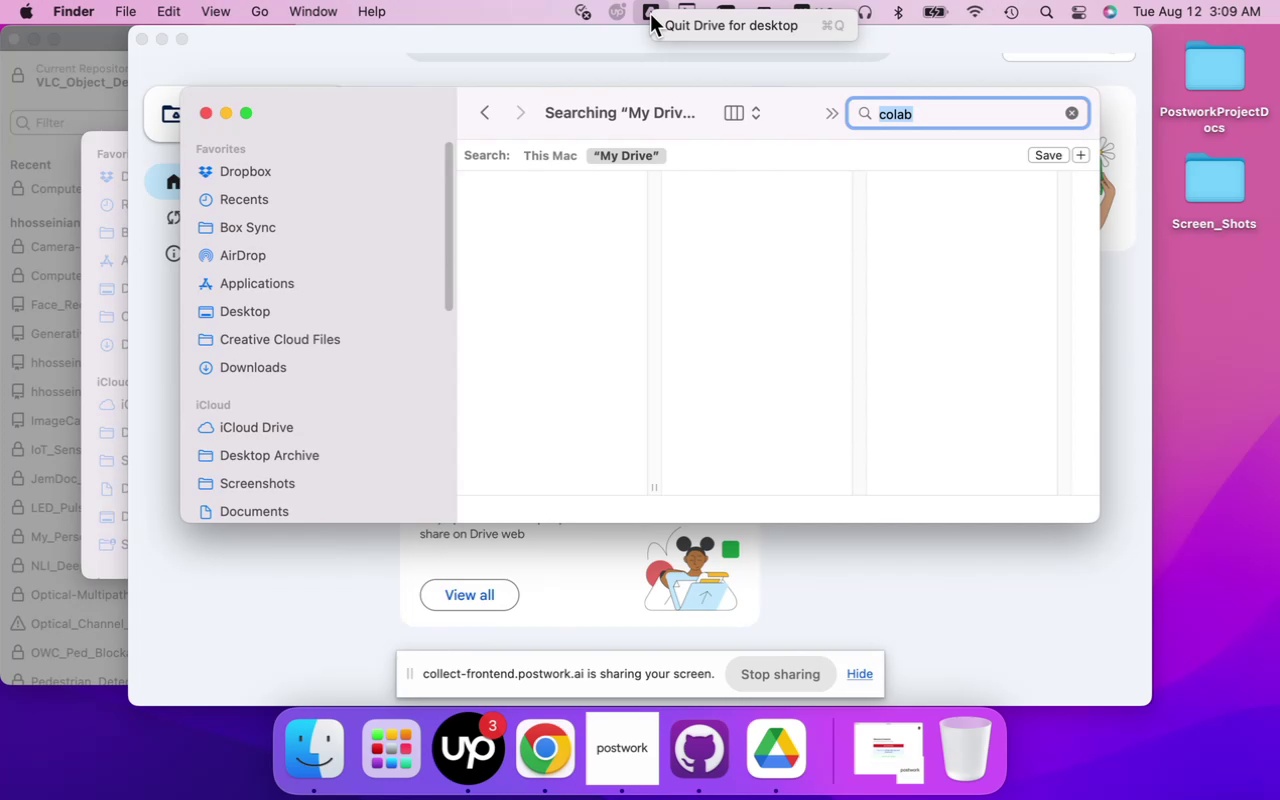 
left_click([1072, 113])
 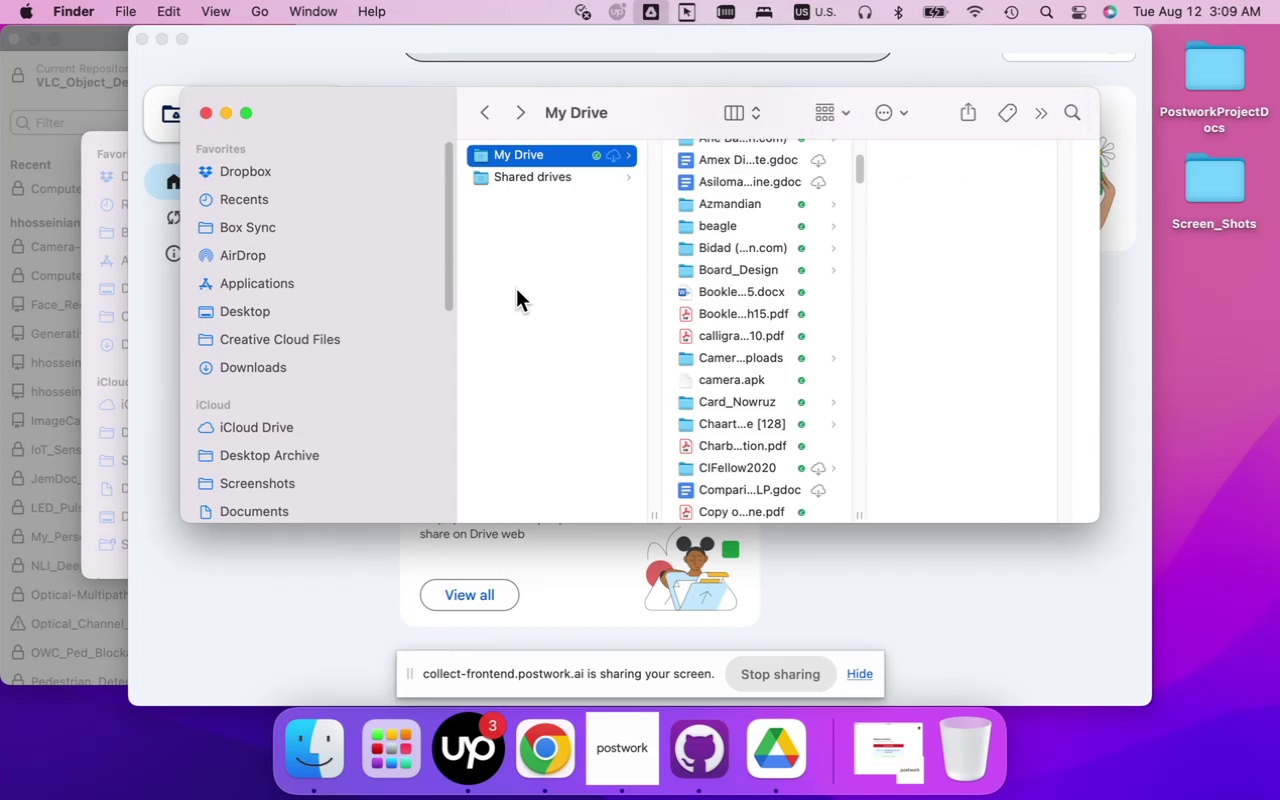 
scroll: coordinate [426, 400], scroll_direction: down, amount: 12.0
 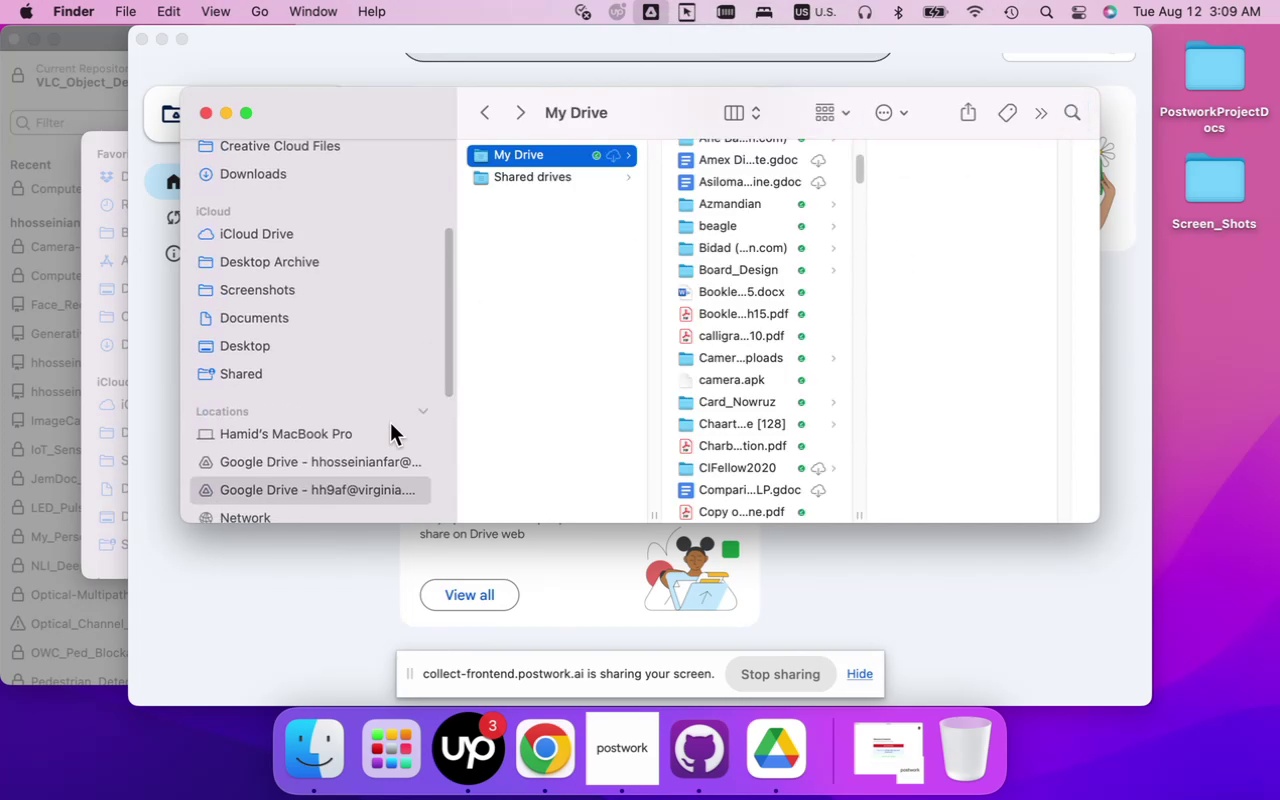 
mouse_move([394, 445])
 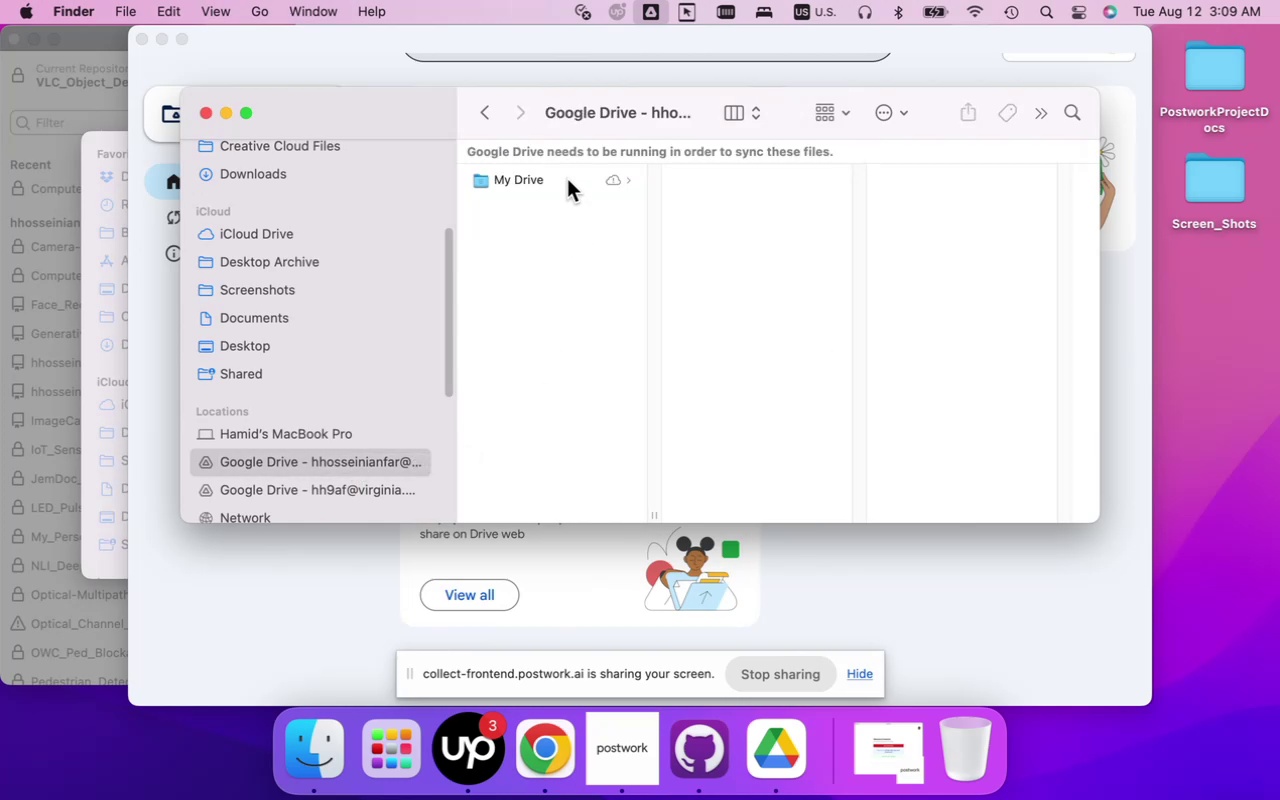 
left_click([567, 179])
 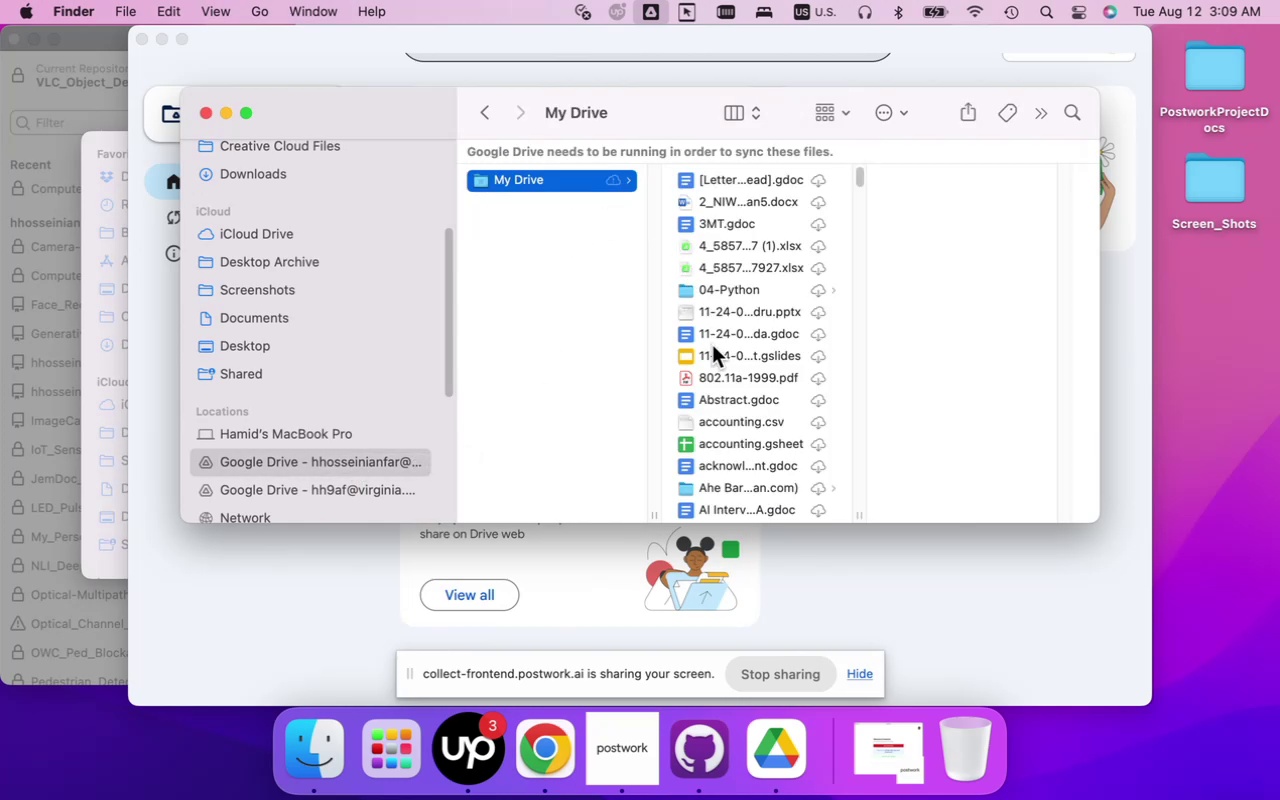 
scroll: coordinate [714, 364], scroll_direction: down, amount: 42.0
 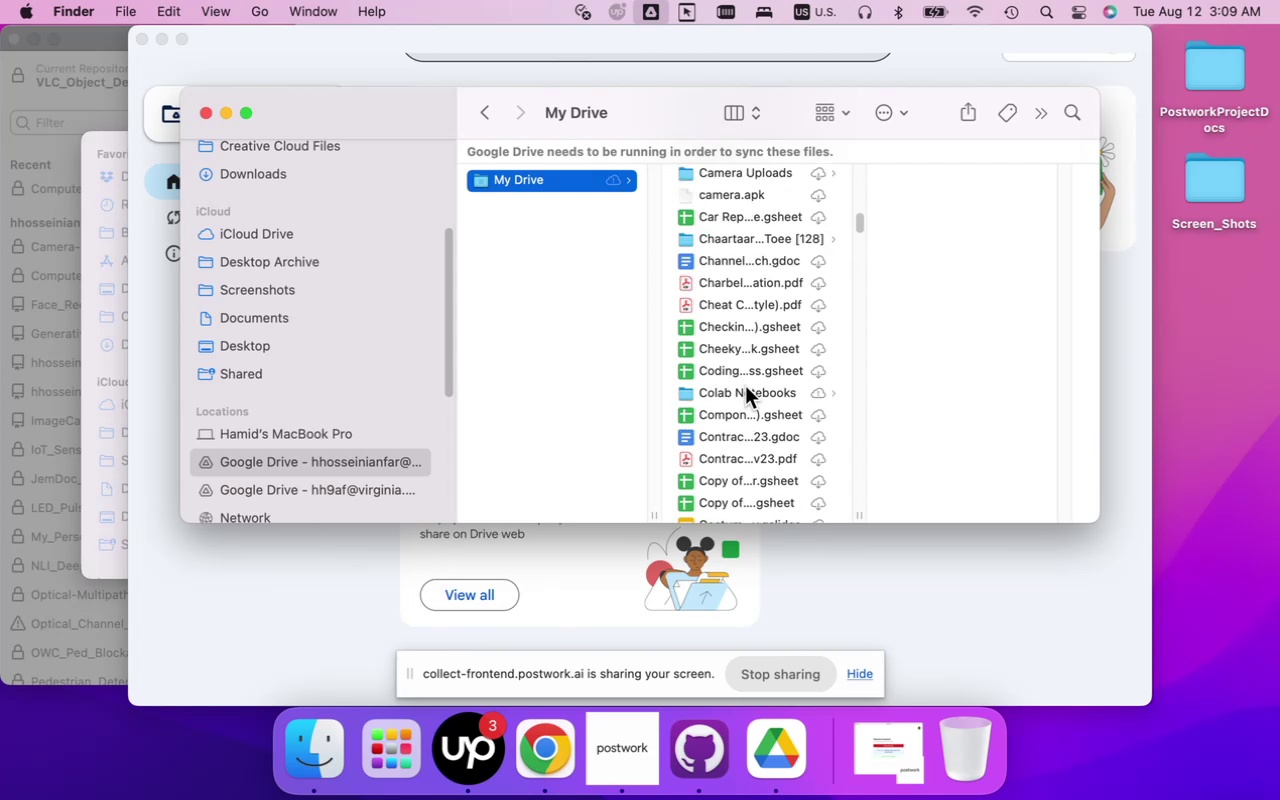 
double_click([745, 386])
 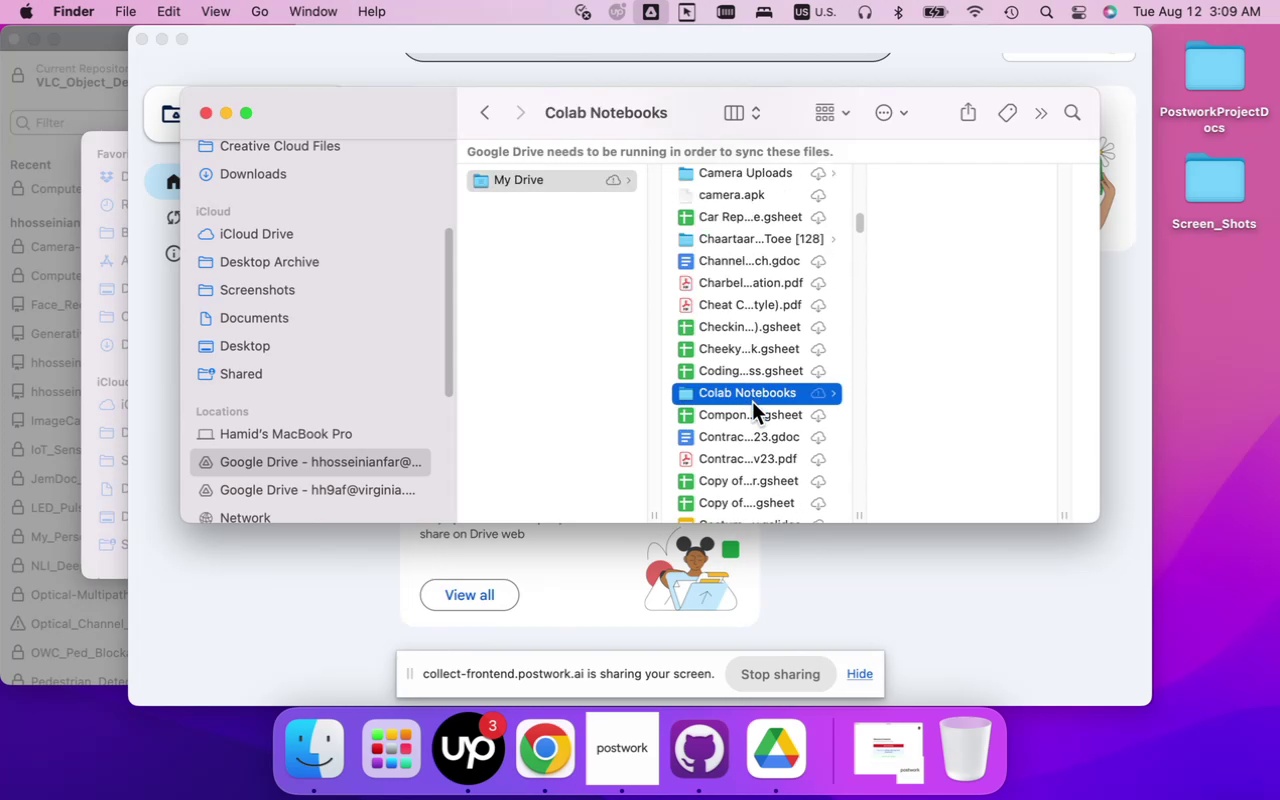 
double_click([751, 398])
 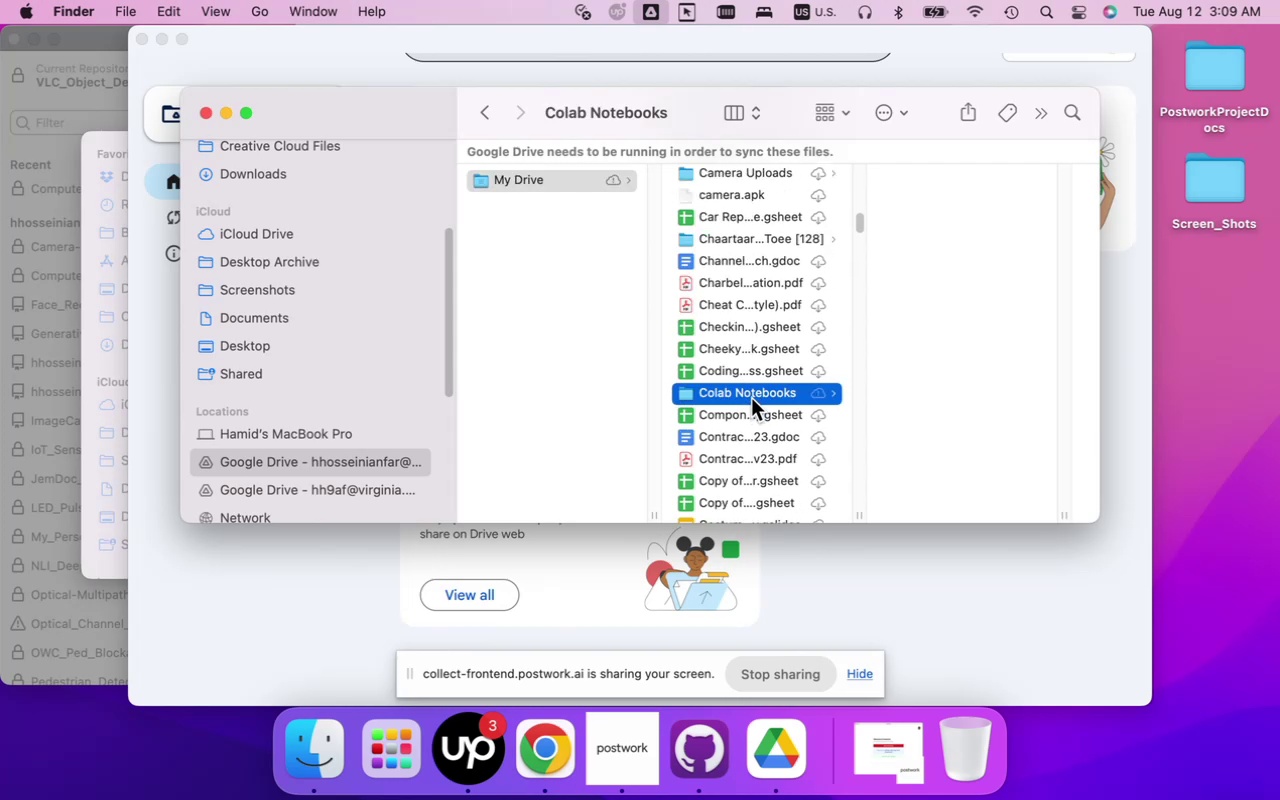 
right_click([751, 398])
 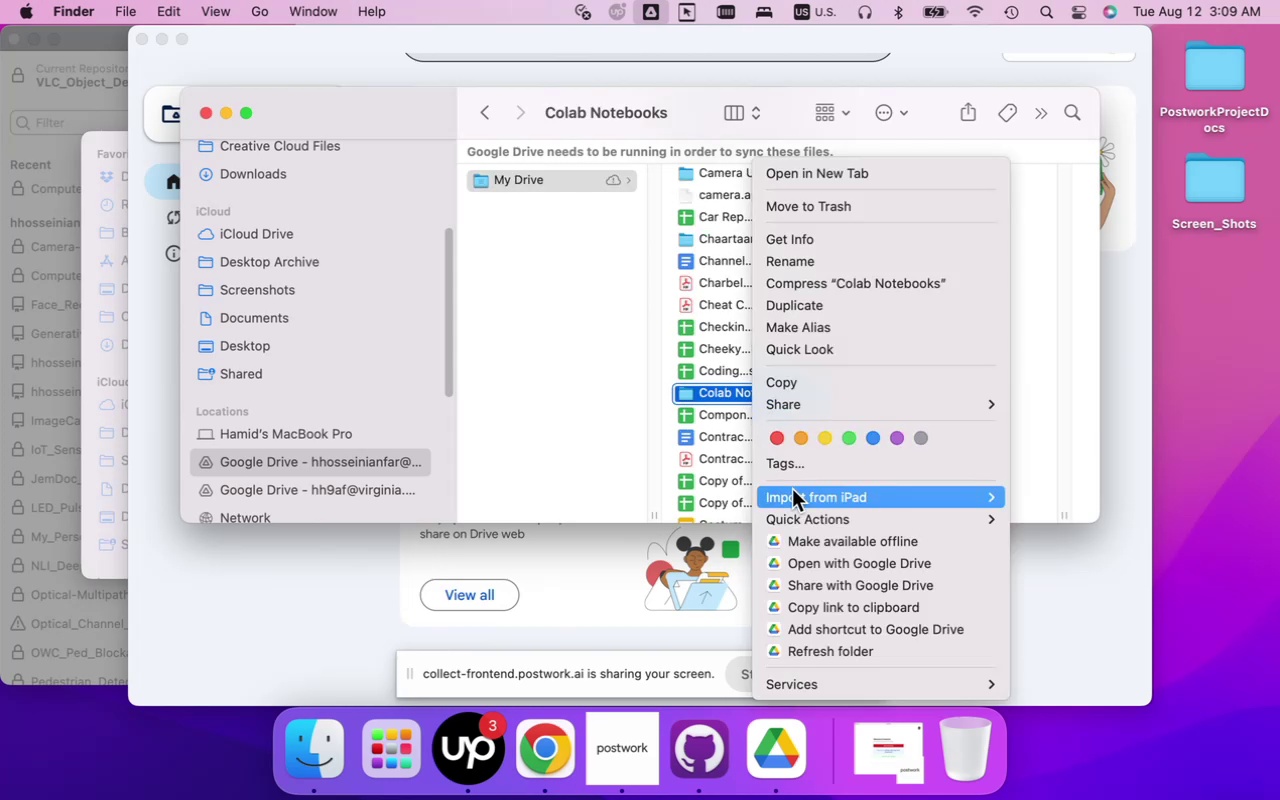 
left_click([822, 541])
 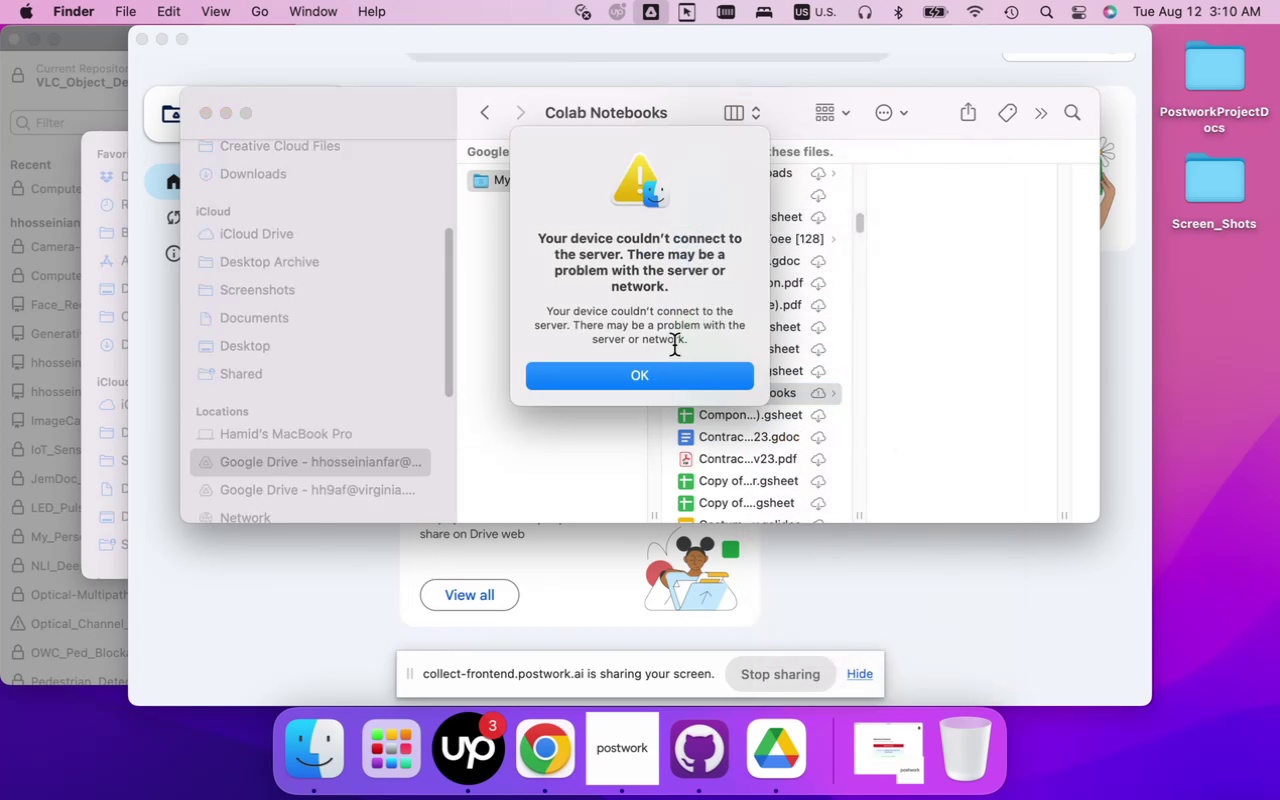 
wait(11.66)
 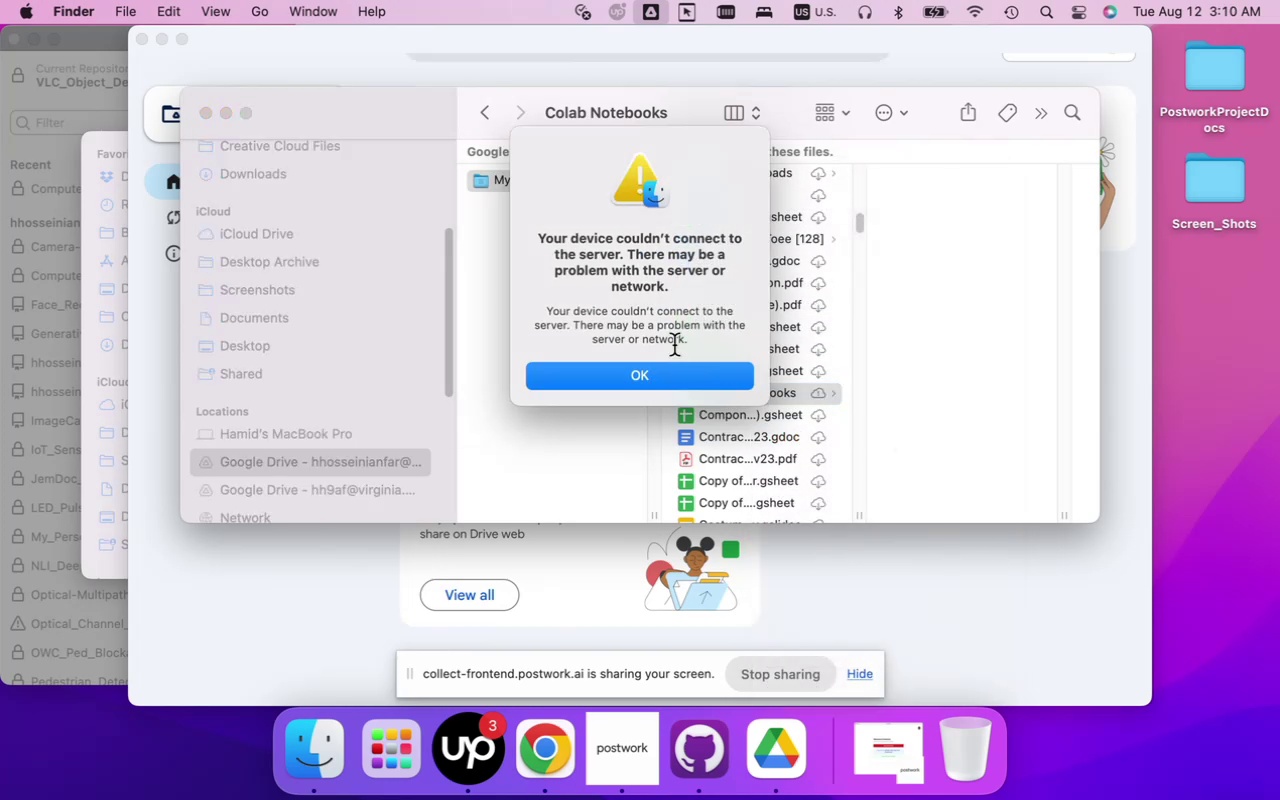 
left_click_drag(start_coordinate=[704, 341], to_coordinate=[548, 217])
 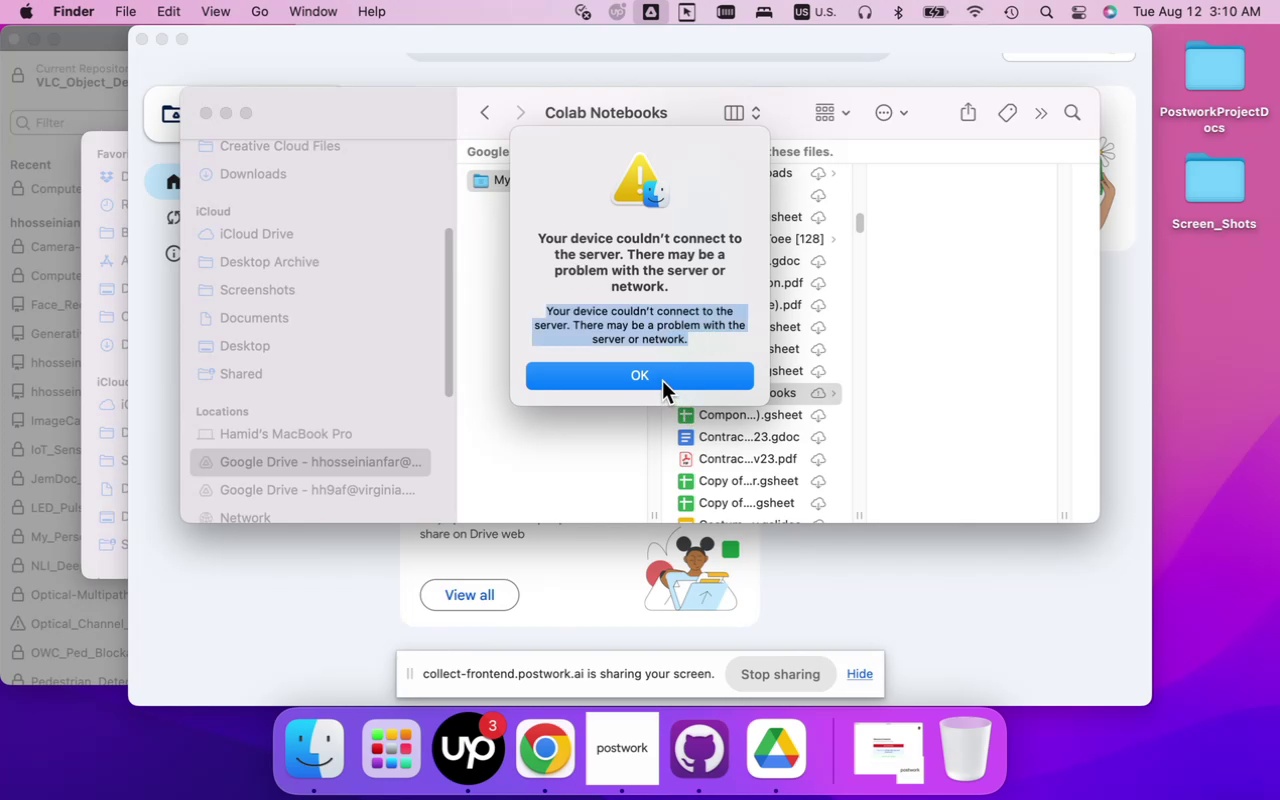 
left_click([662, 381])
 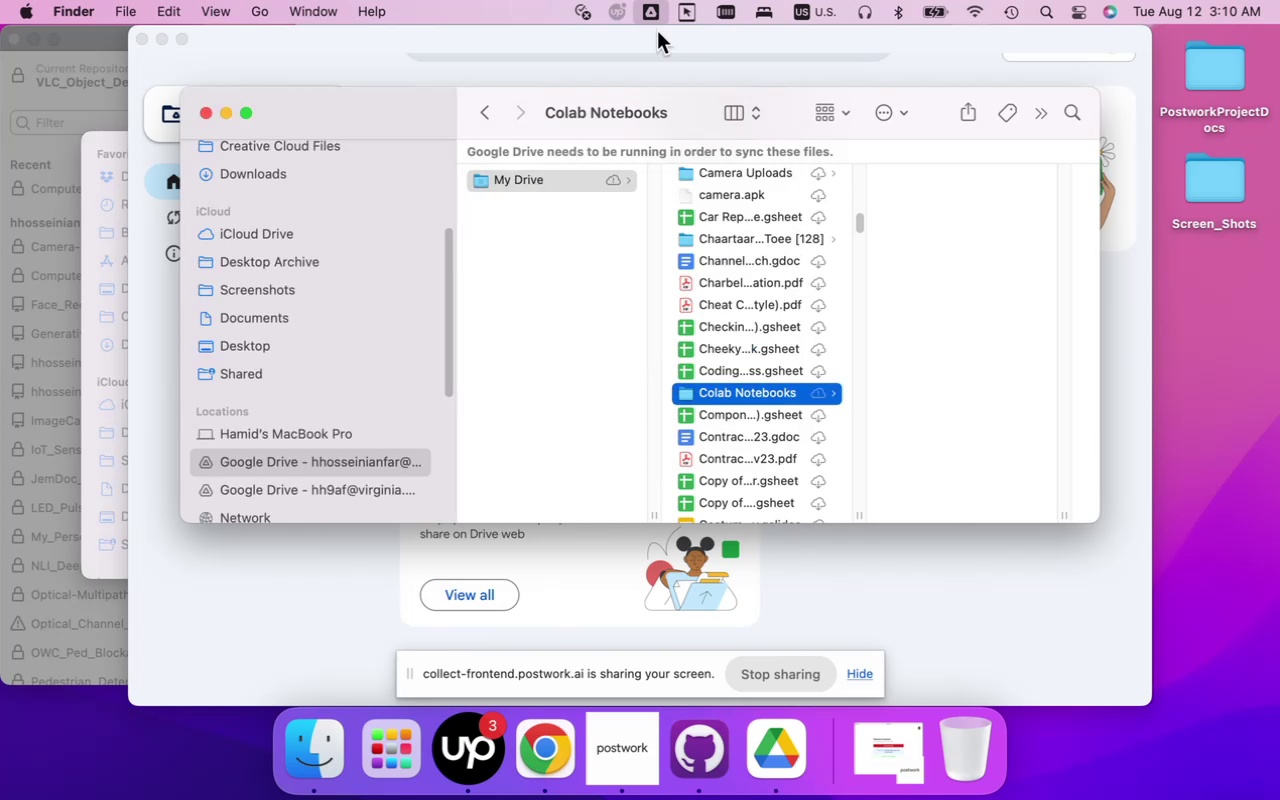 
left_click([648, 16])
 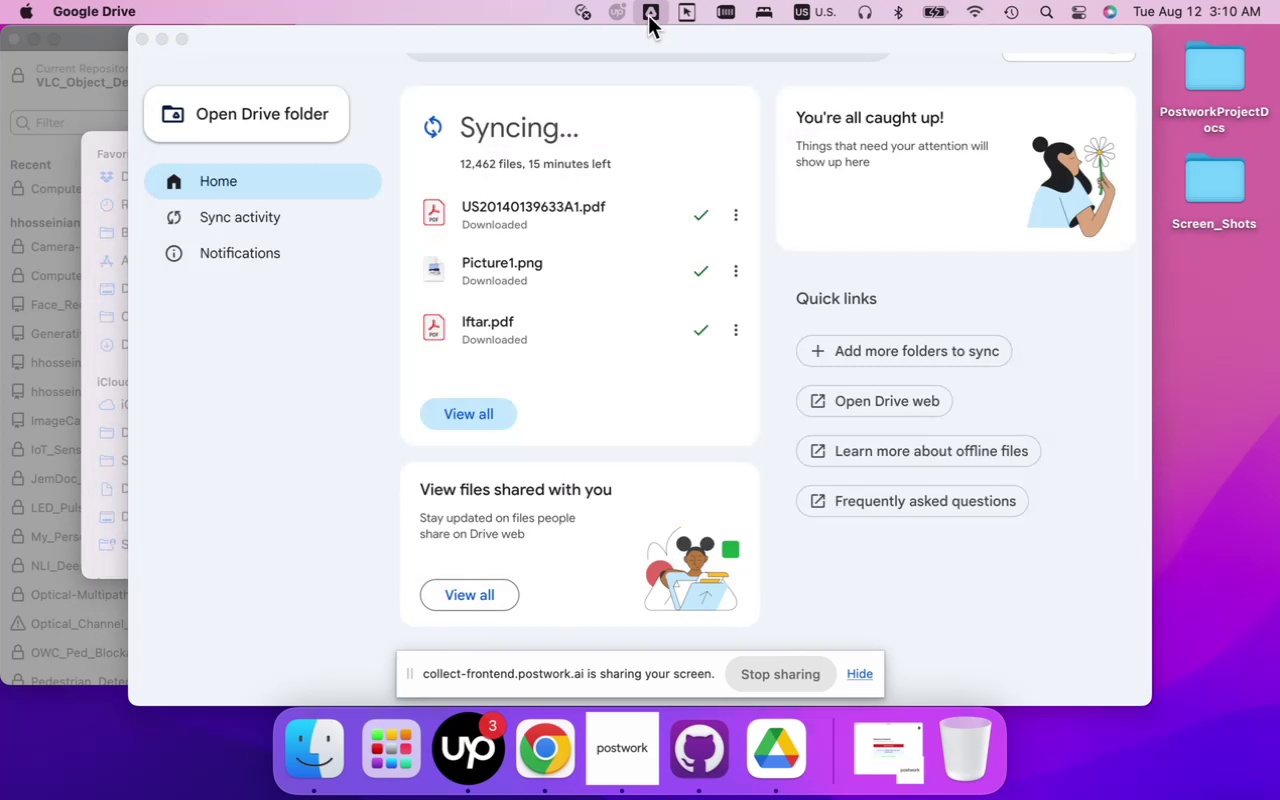 
right_click([648, 16])
 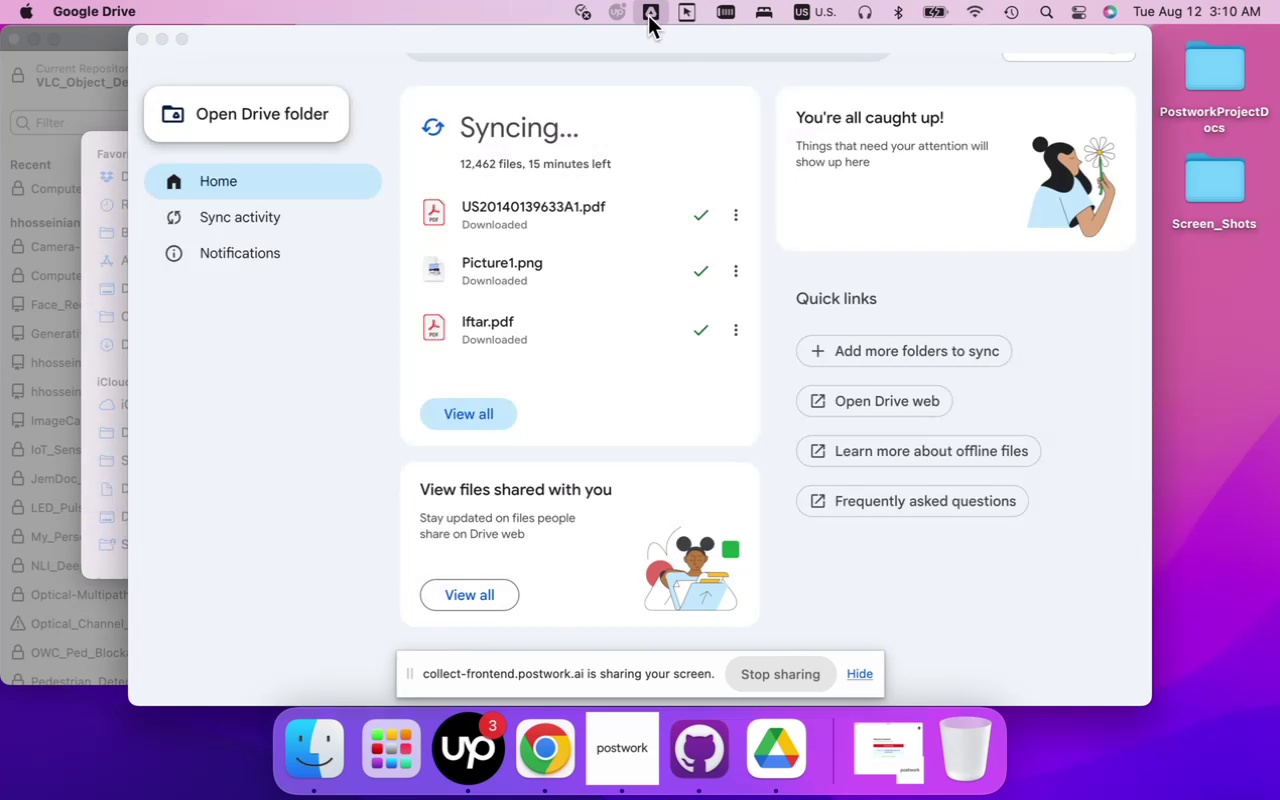 
left_click([648, 16])
 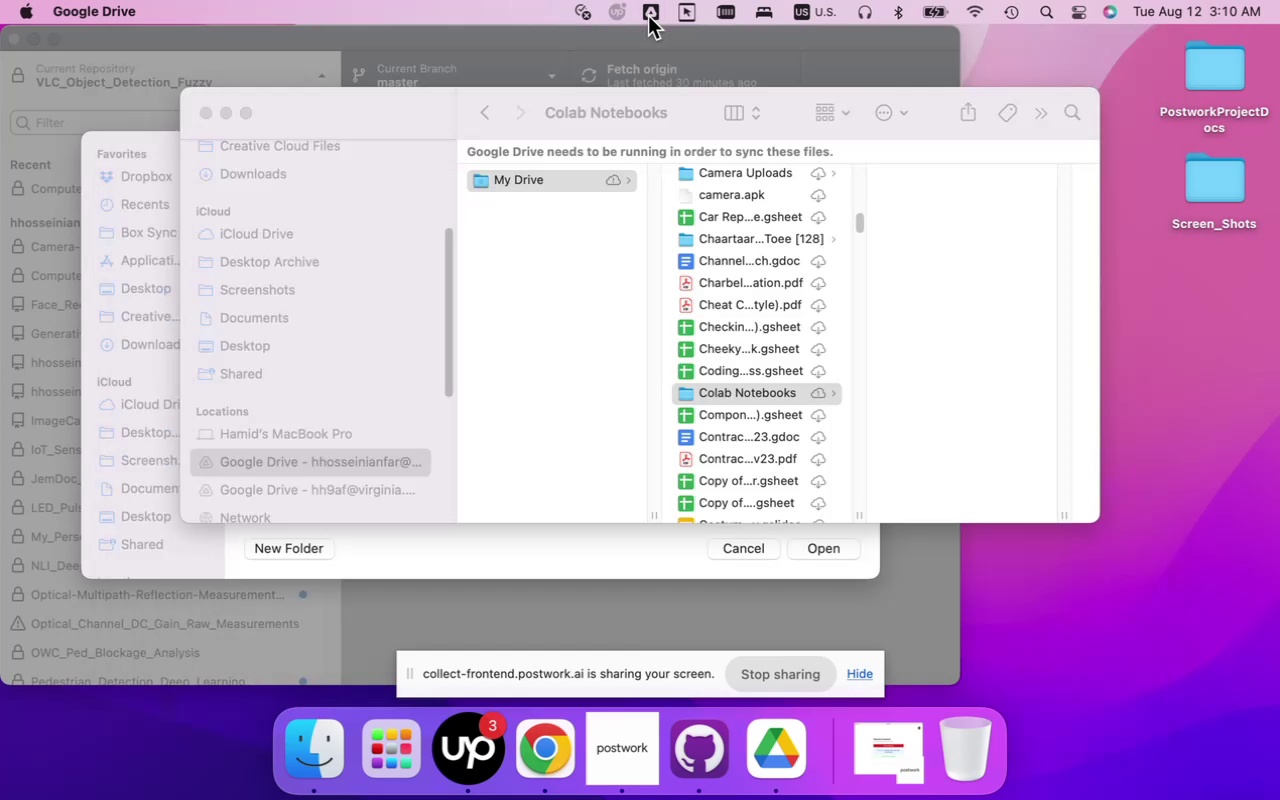 